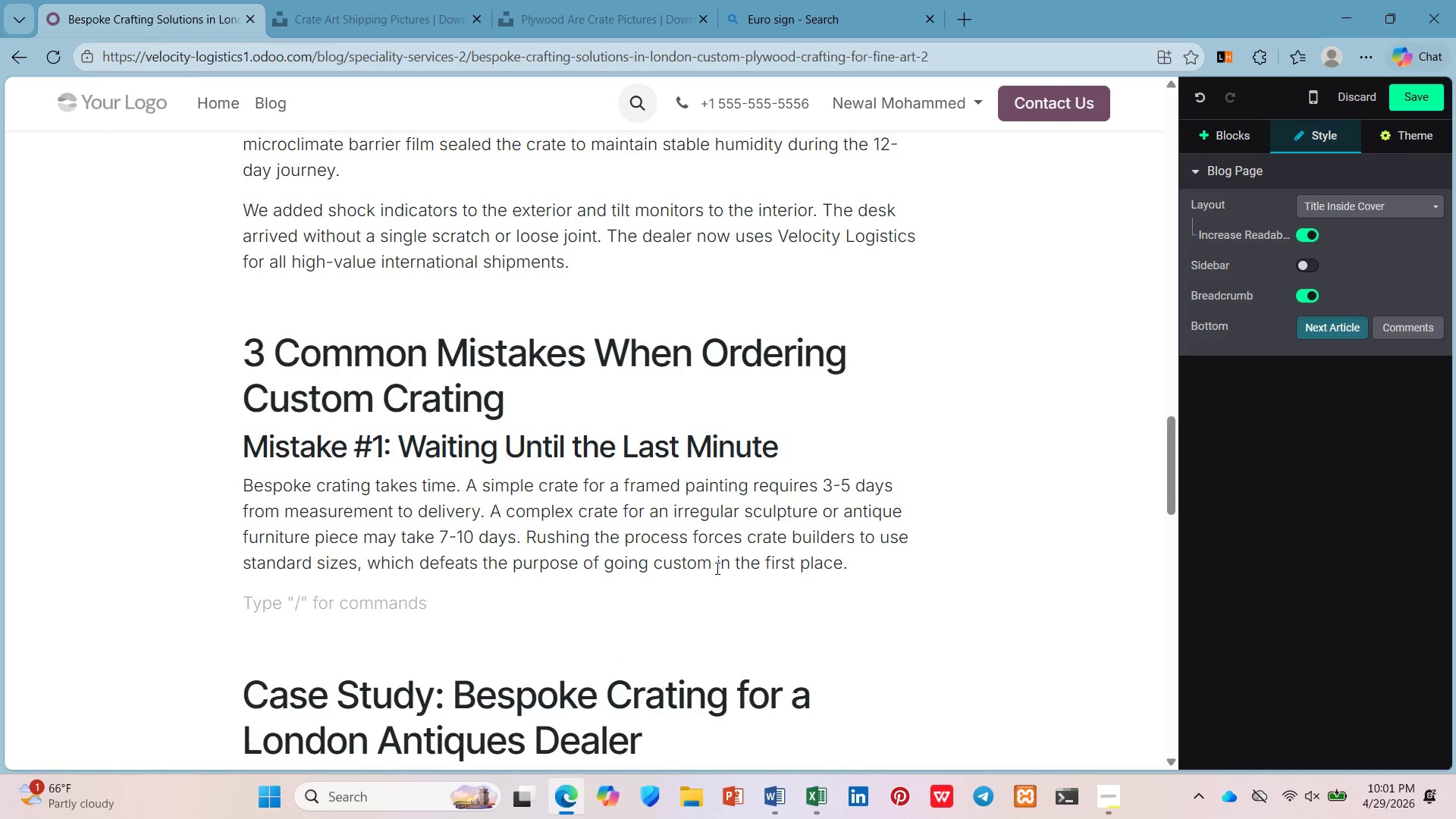 
type(/h3)
 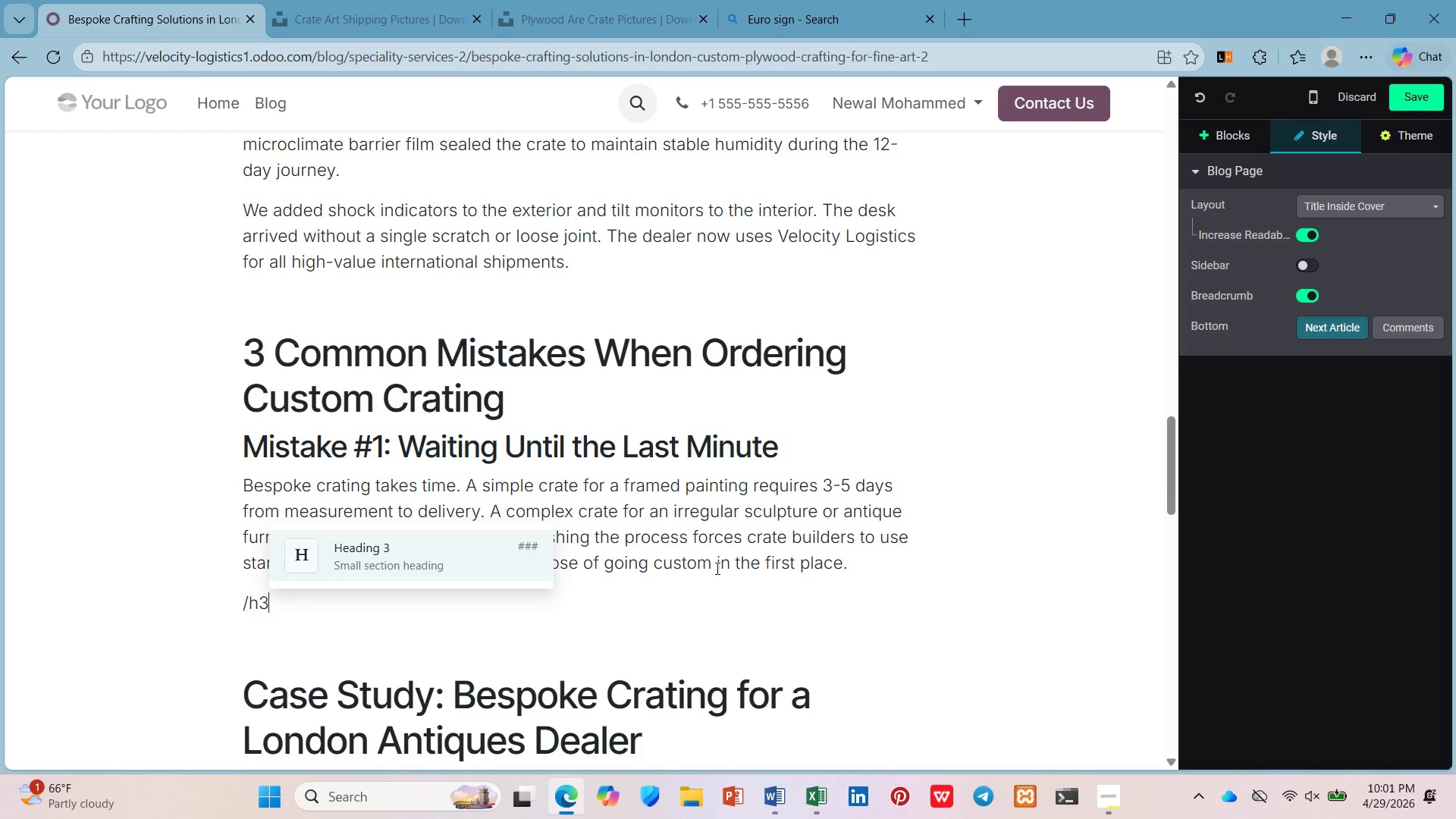 
key(Enter)
 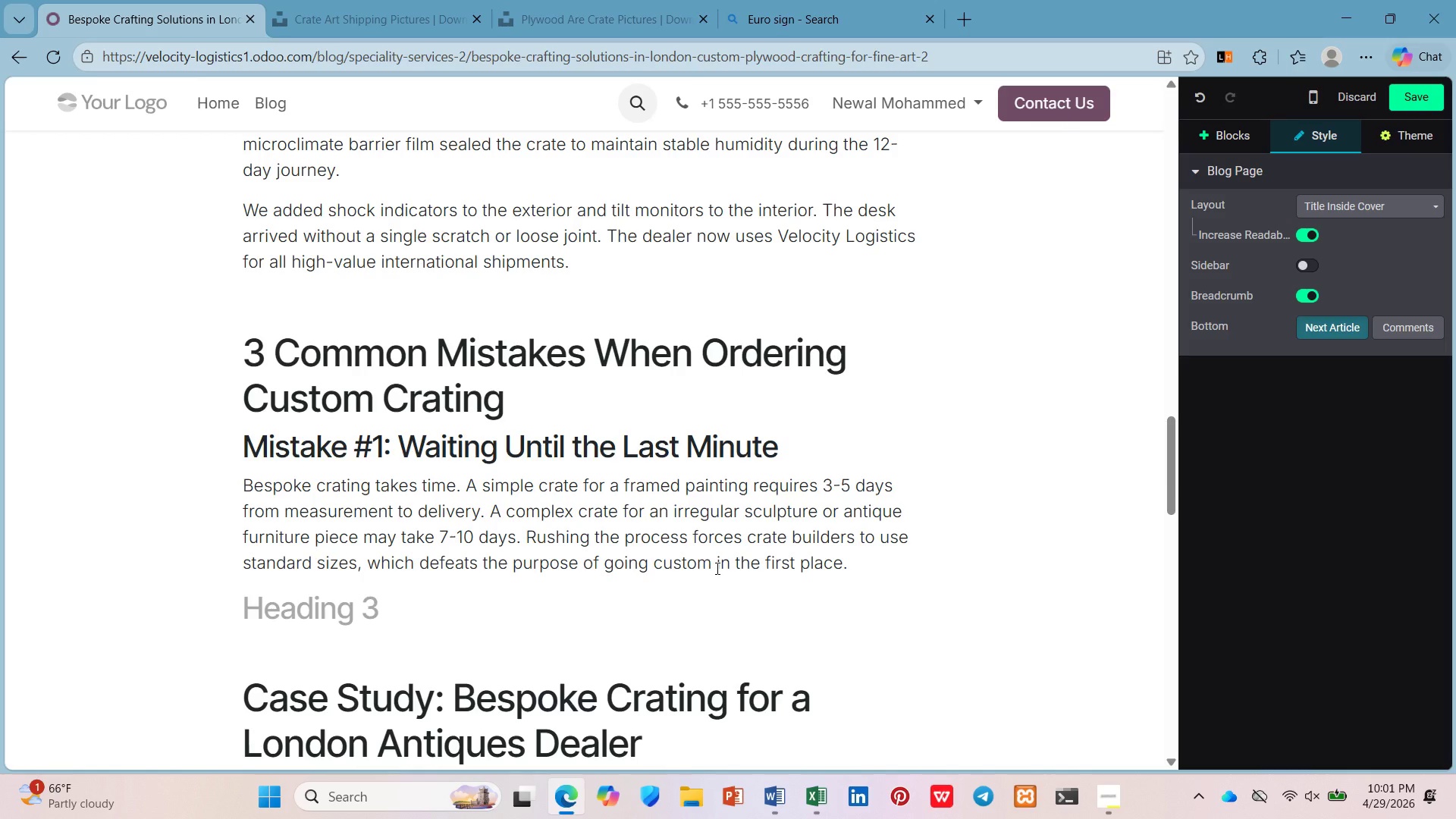 
type(Mistake #2 )
key(Backspace)
type(: )
 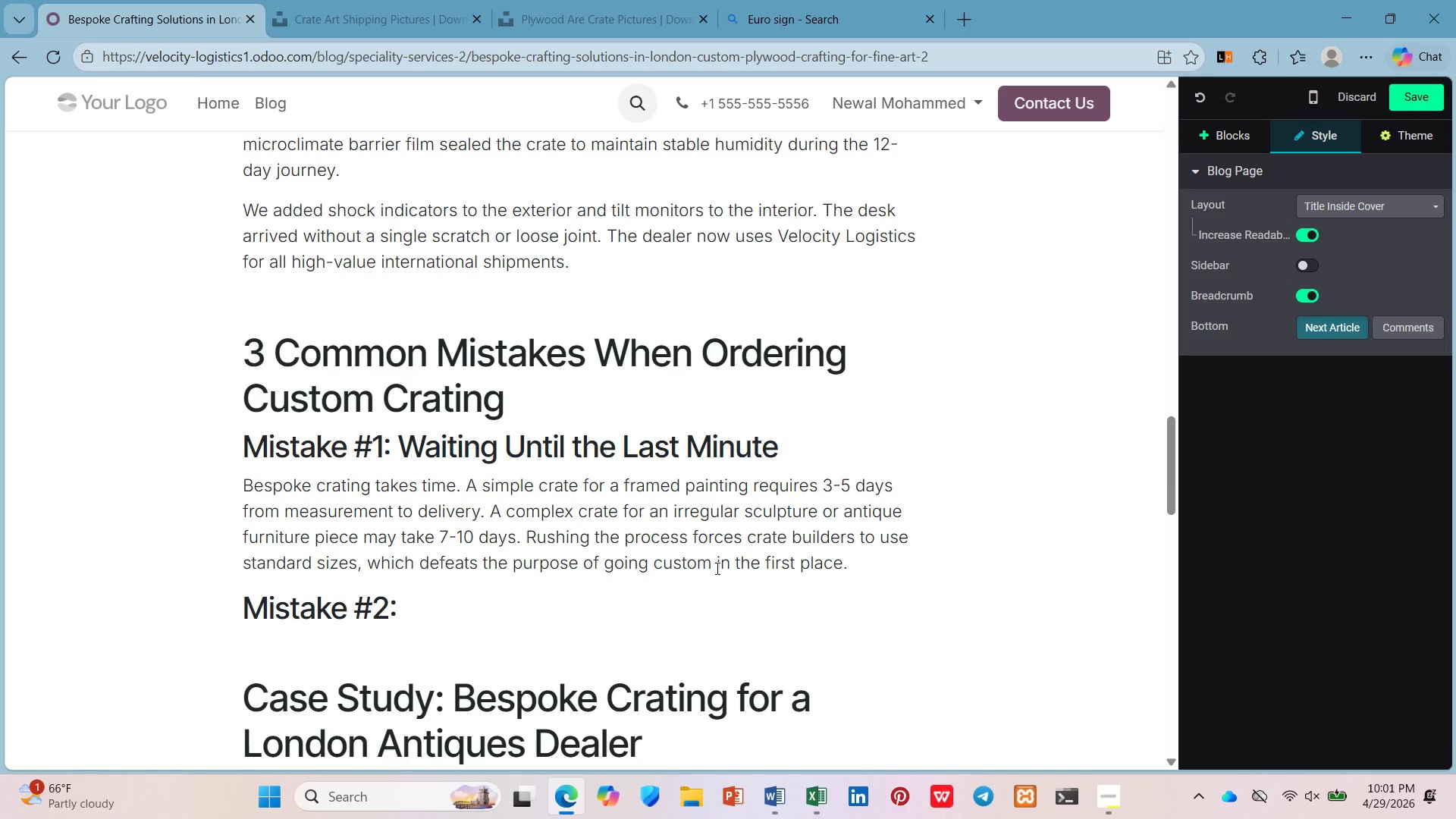 
type(Forh)
key(Backspace)
type(getting to Acou)
key(Backspace)
key(Backspace)
type(count for Hardware and Protrusions)
 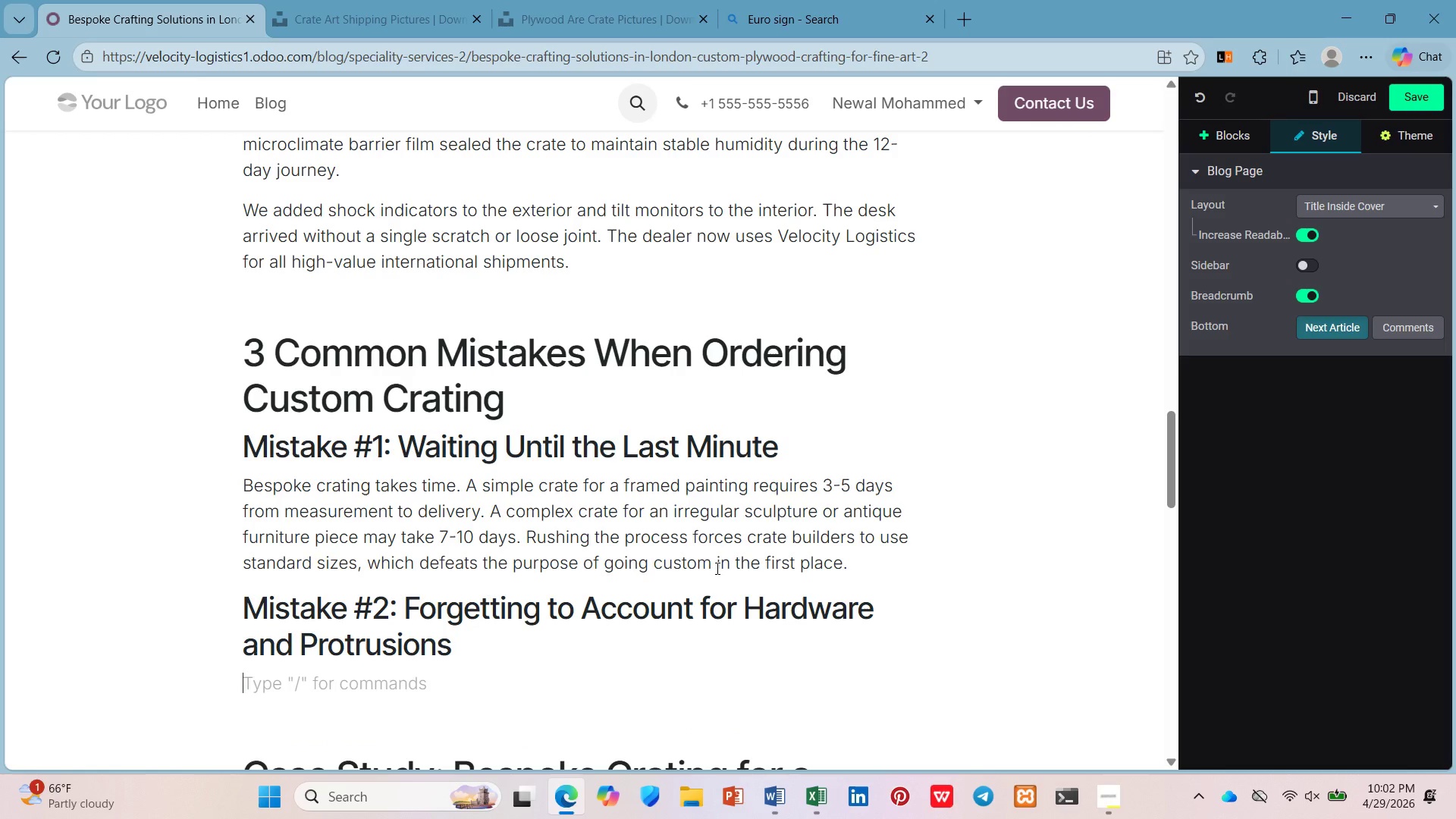 
 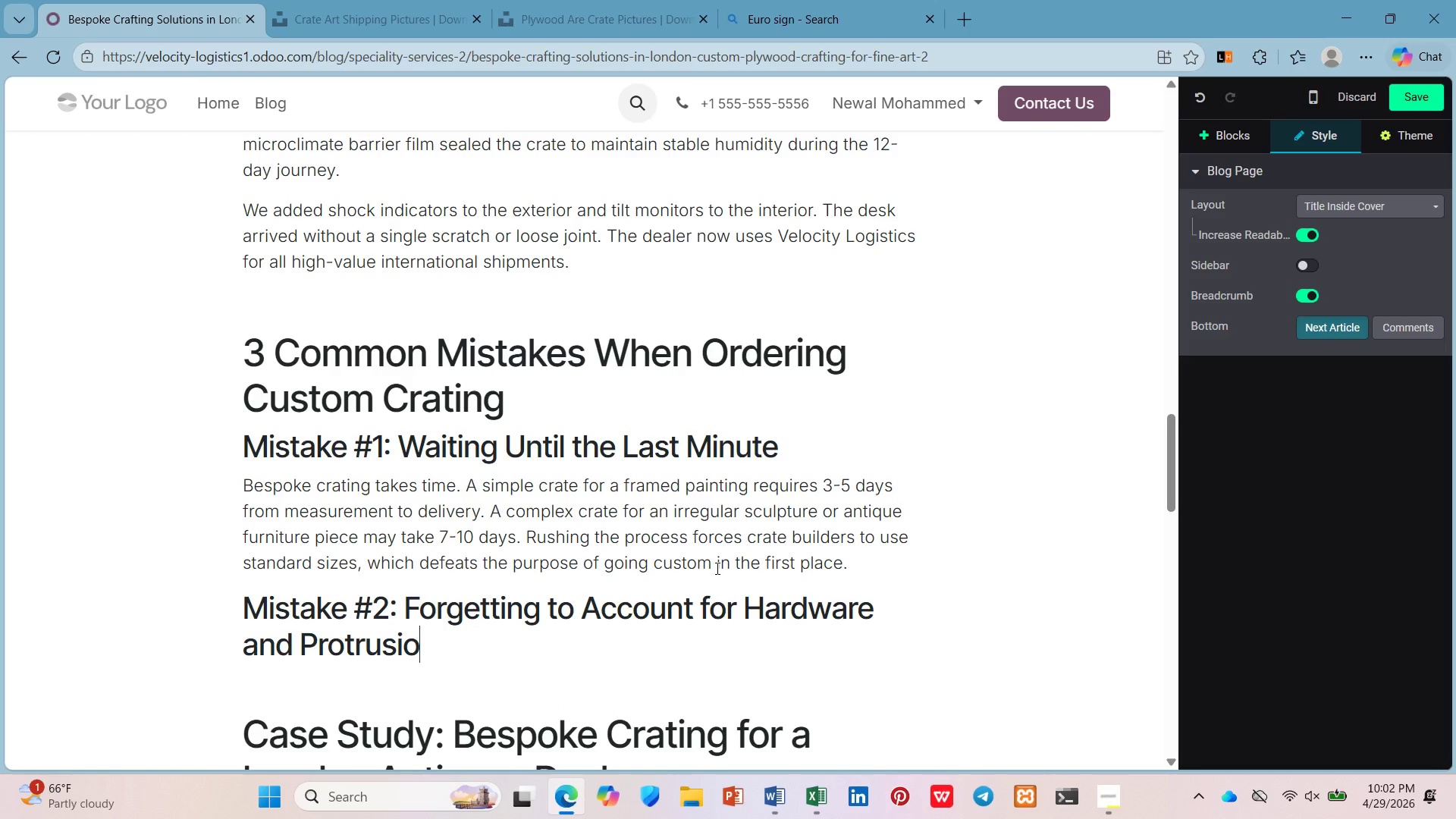 
key(Enter)
 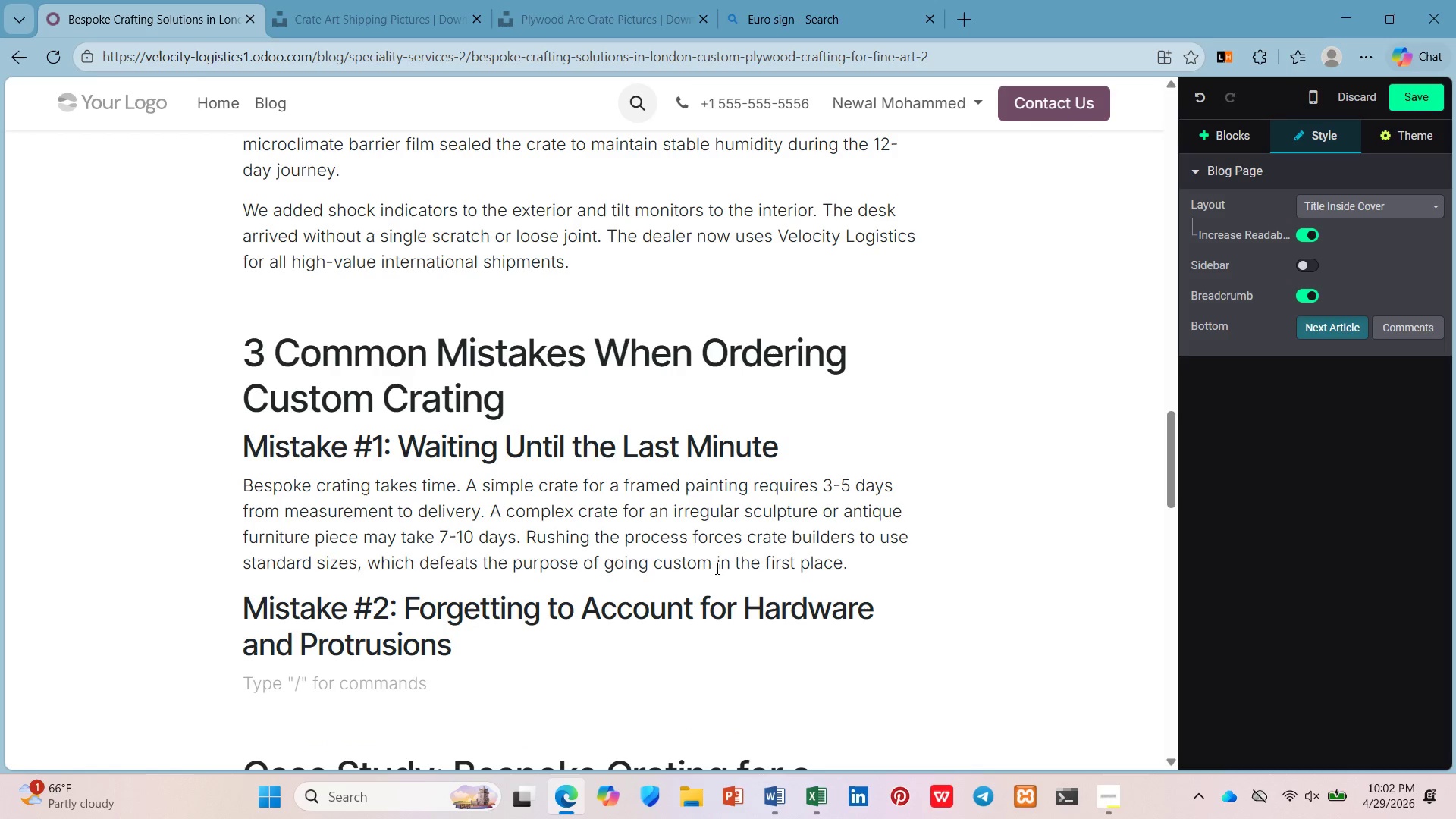 
type(Handles )
key(Backspace)
type(, nobs, inlay, and decorative)
 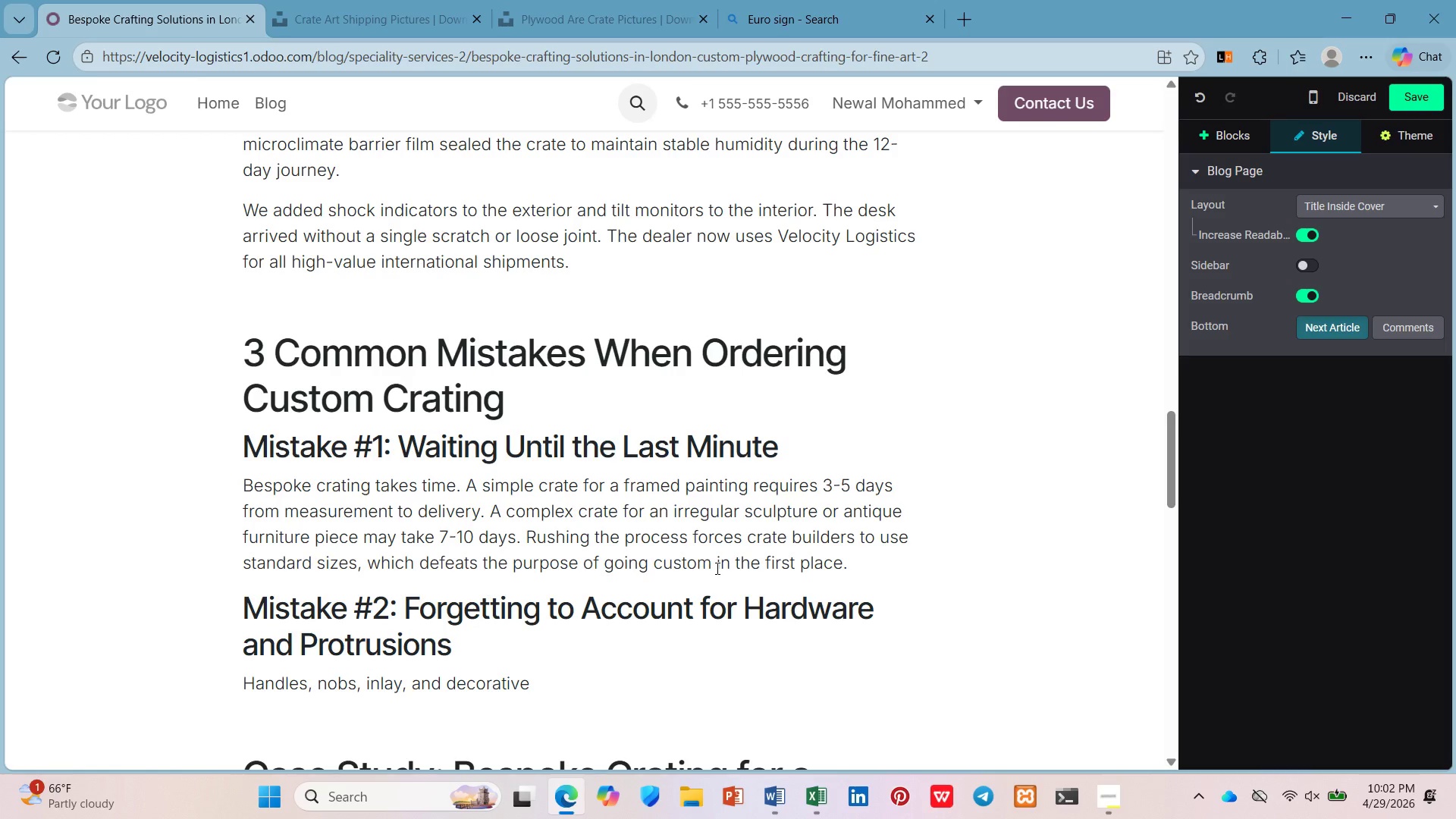 
type( elements and)
key(Backspace)
key(Backspace)
type(dd depth. Many cients measure only the main body of an item n)
key(Backspace)
type(and )
 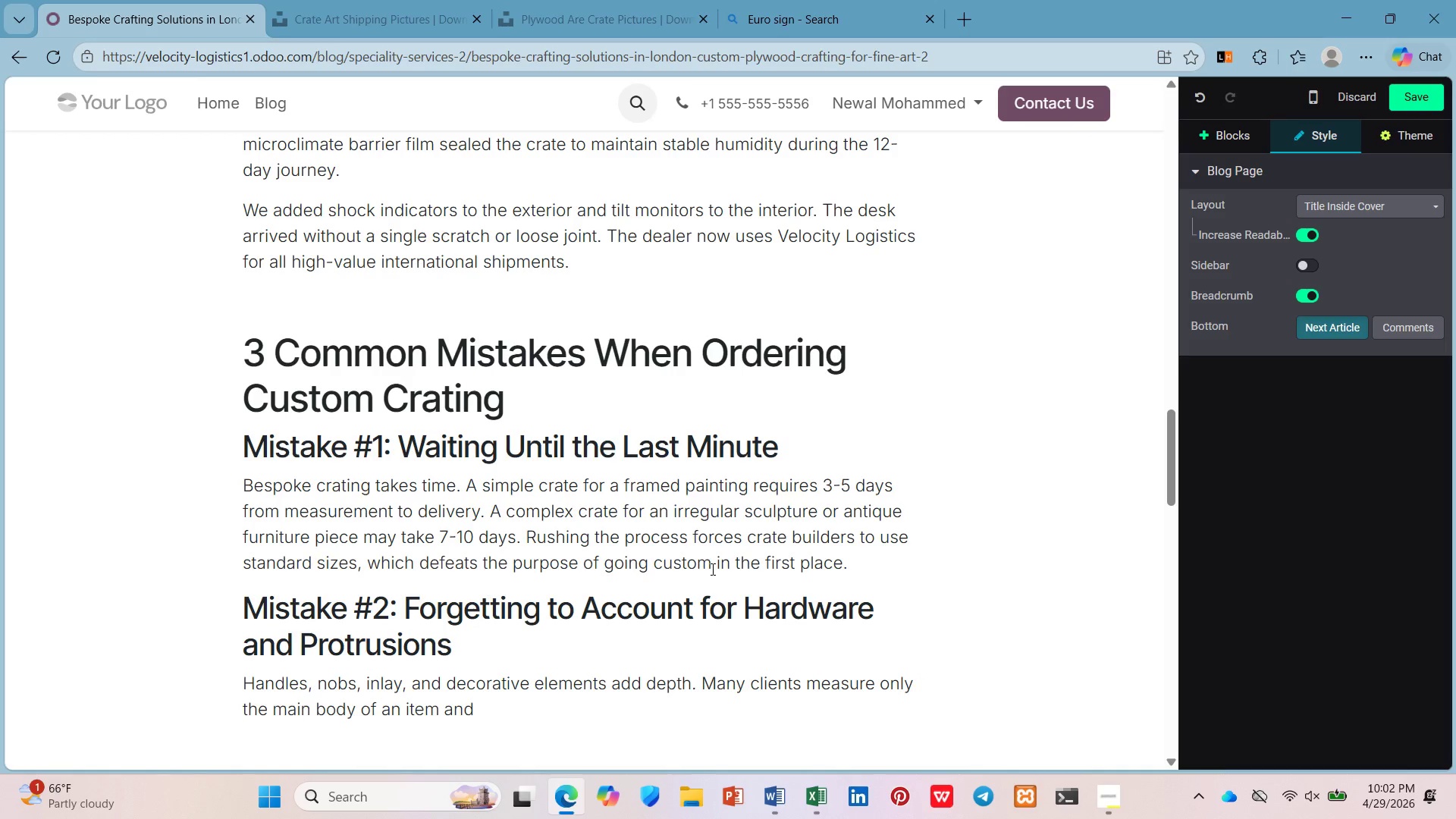 
type(forget to account for hardware that )
 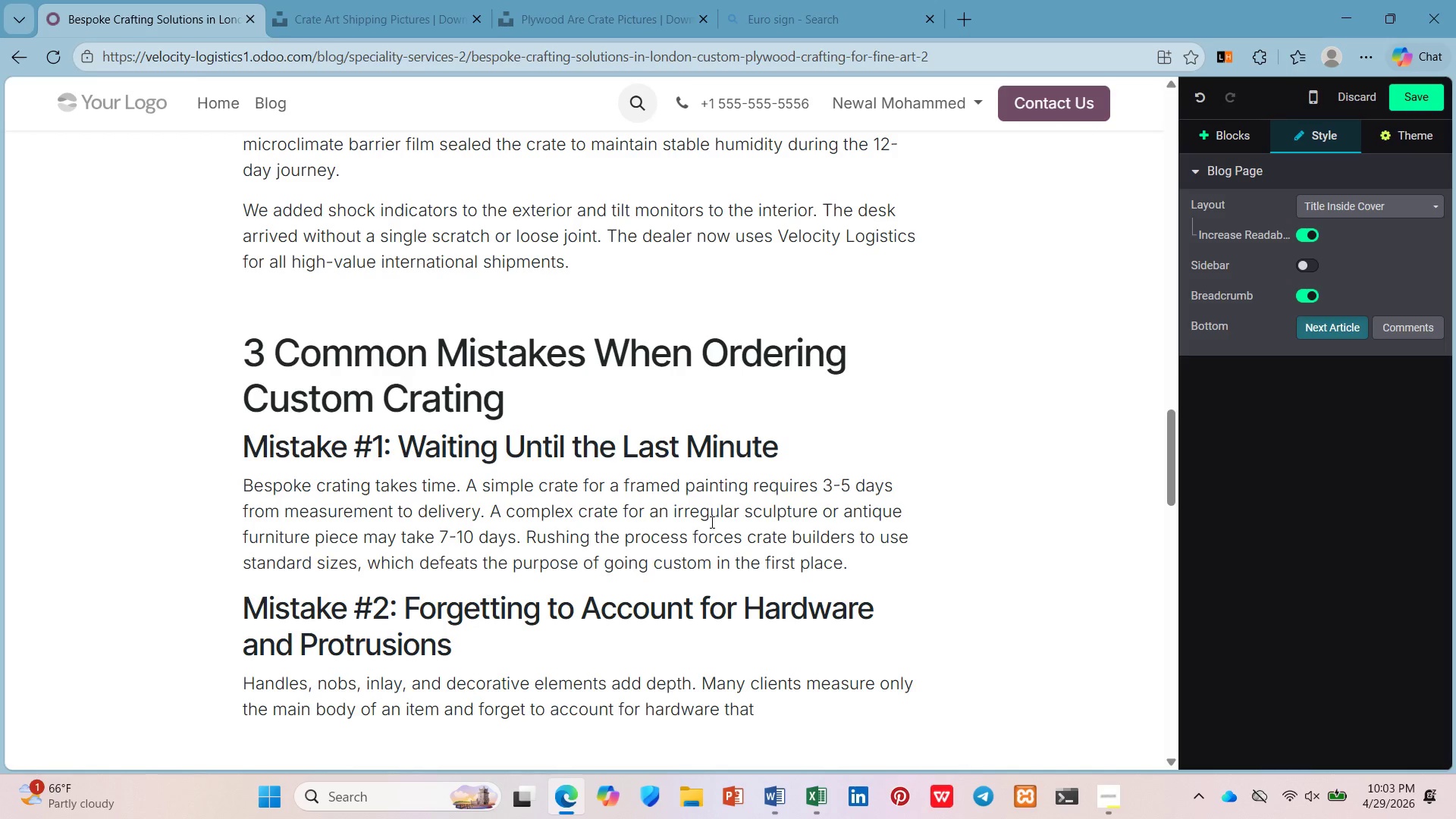 
wait(54.3)
 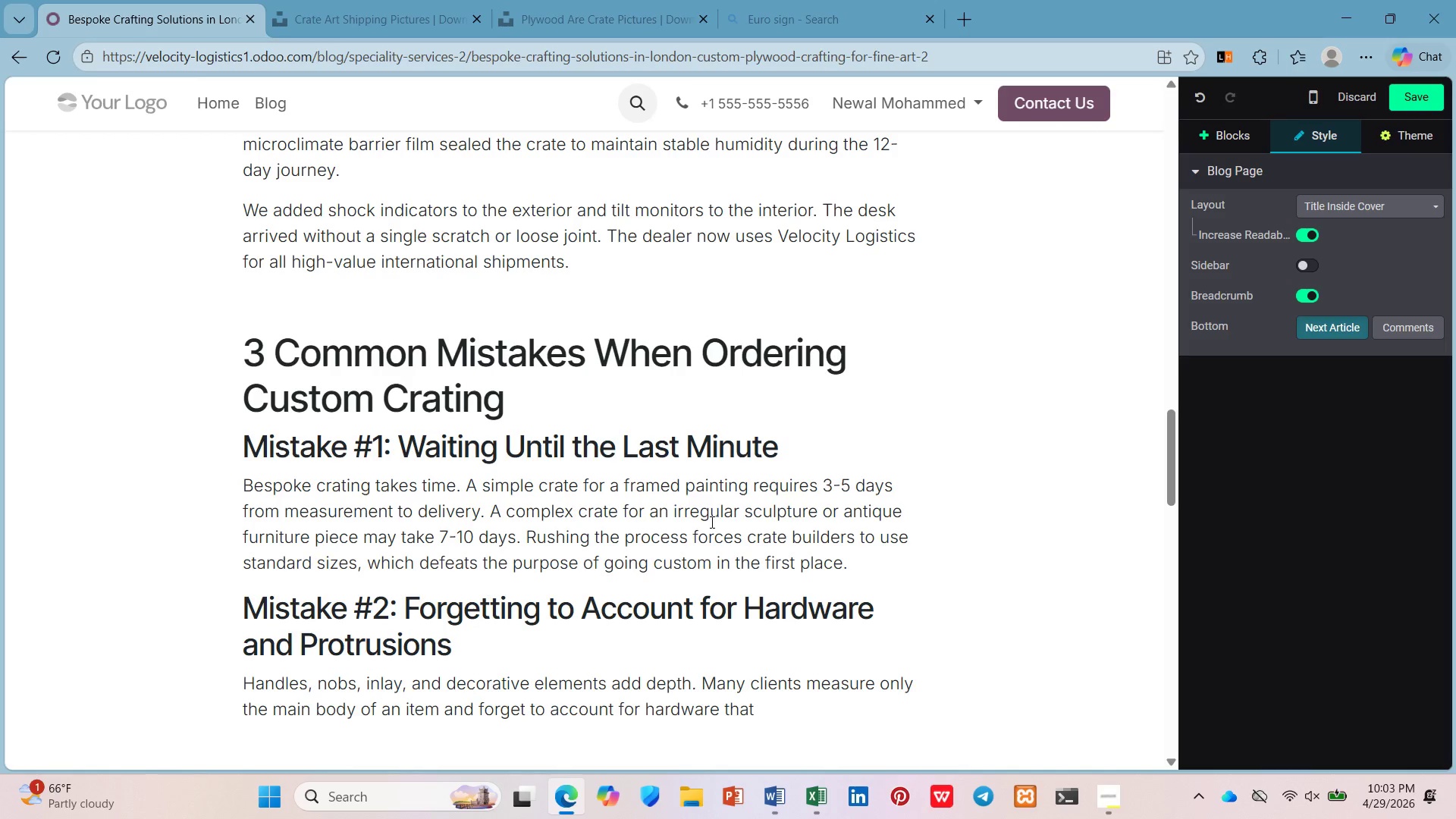 
type(sticks out. The result )
 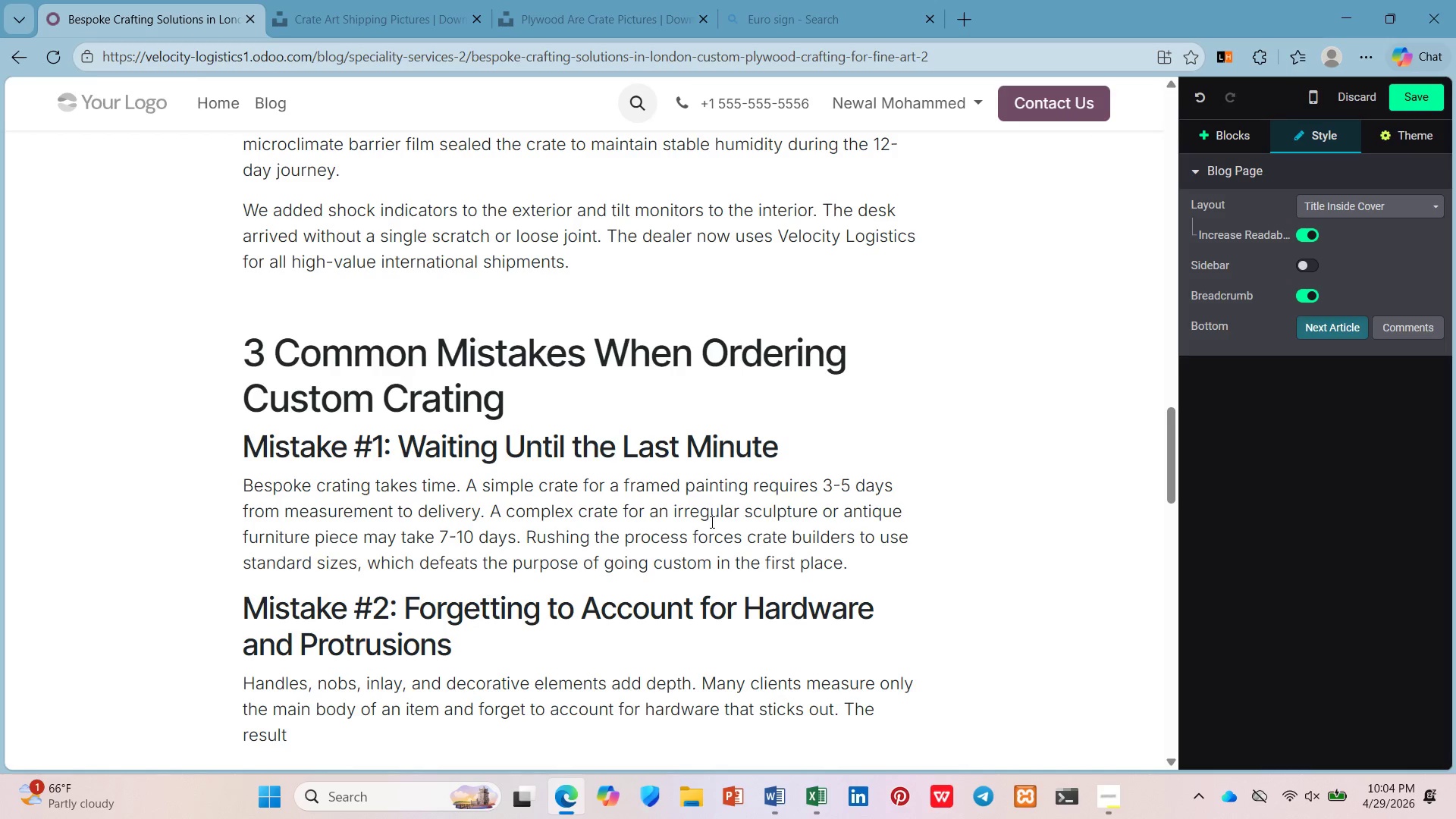 
wait(67.86)
 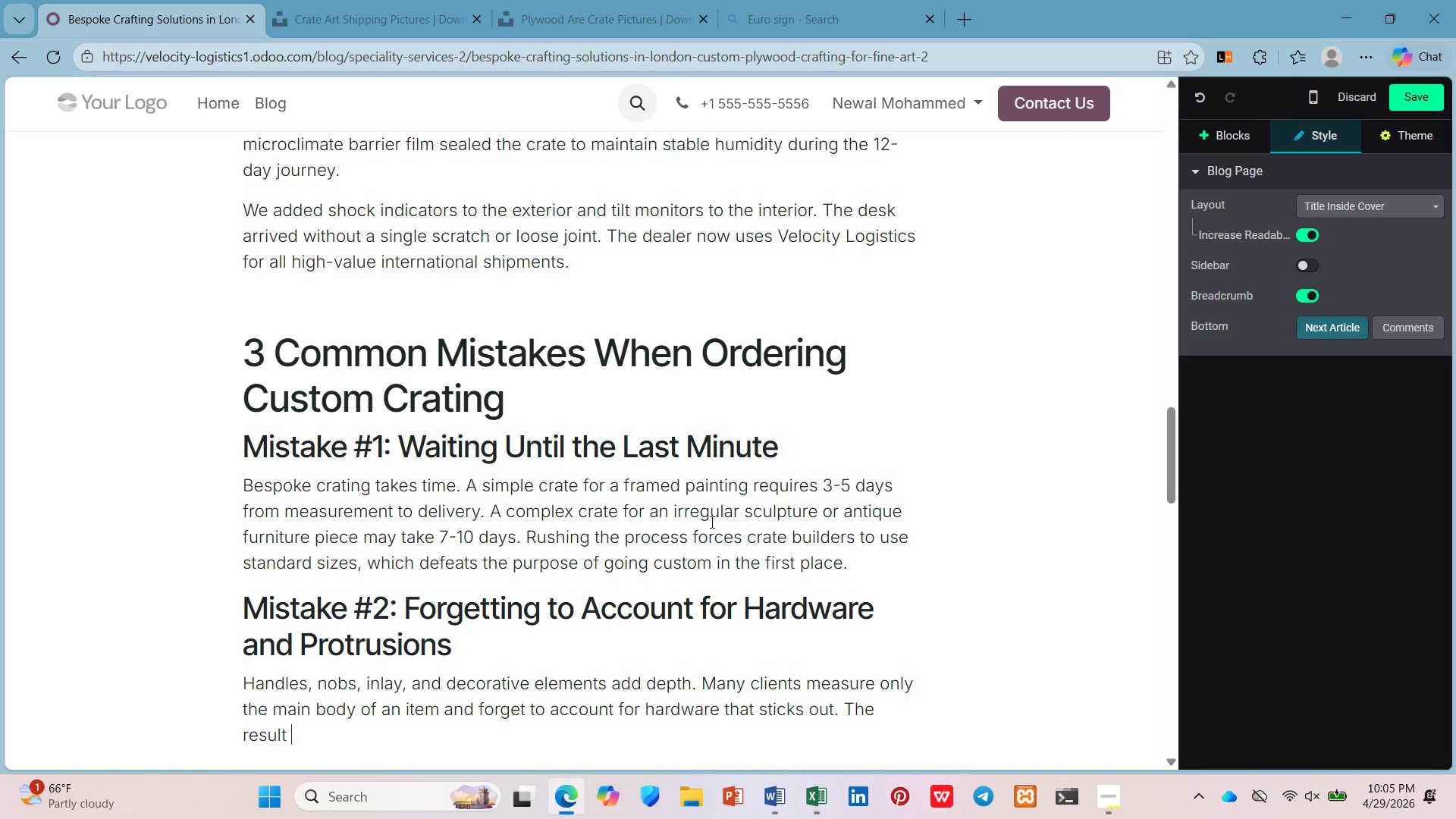 
type(is a crate tht)
key(Backspace)
type(at fits the item but vrushes the handlse)
key(Backspace)
key(Backspace)
type(es whne)
key(Backspace)
key(Backspace)
type(en )
key(Backspace)
type( th )
key(Backspace)
type(e lid cloe)
key(Backspace)
type(ses.)
 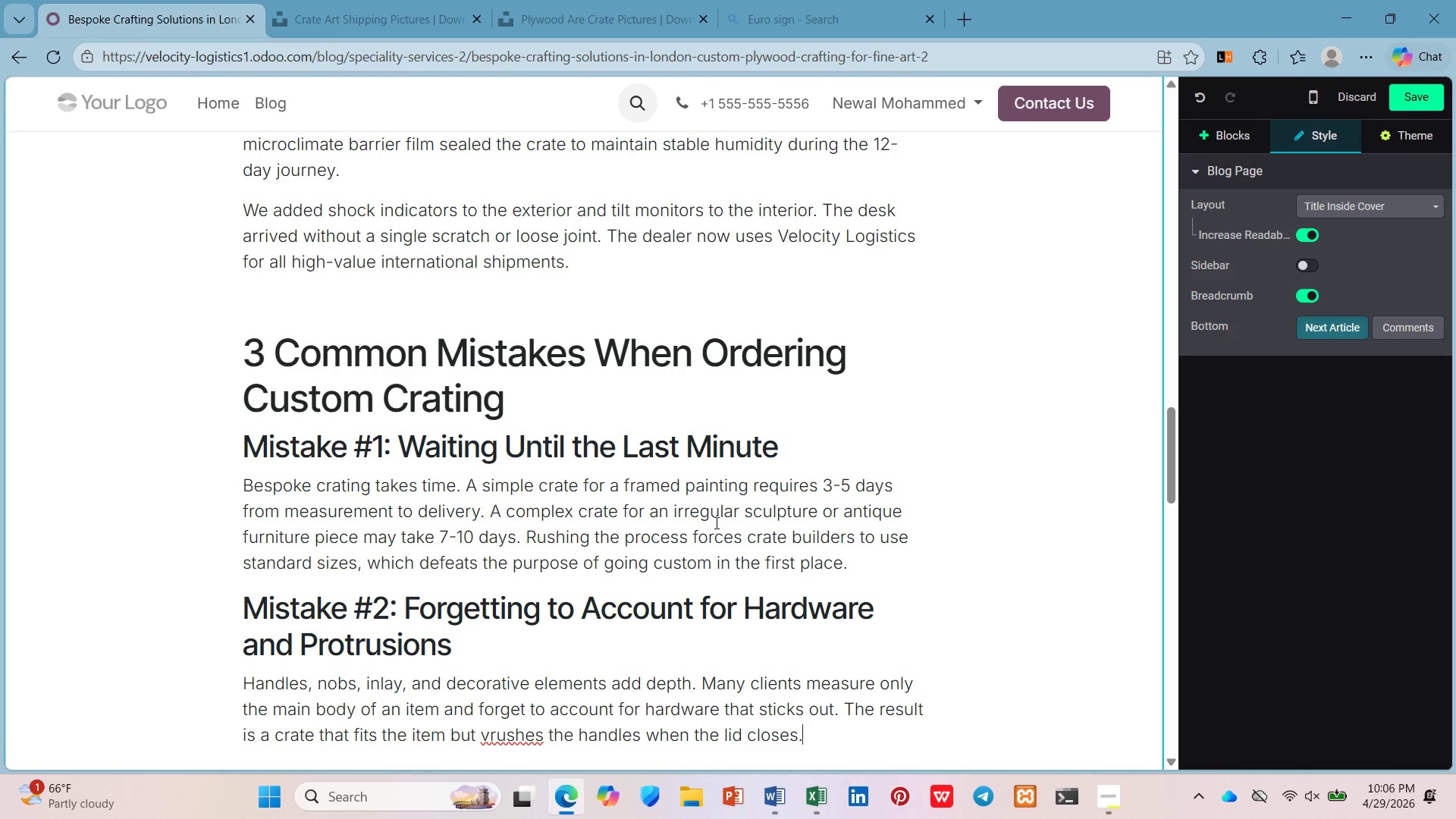 
wait(44.17)
 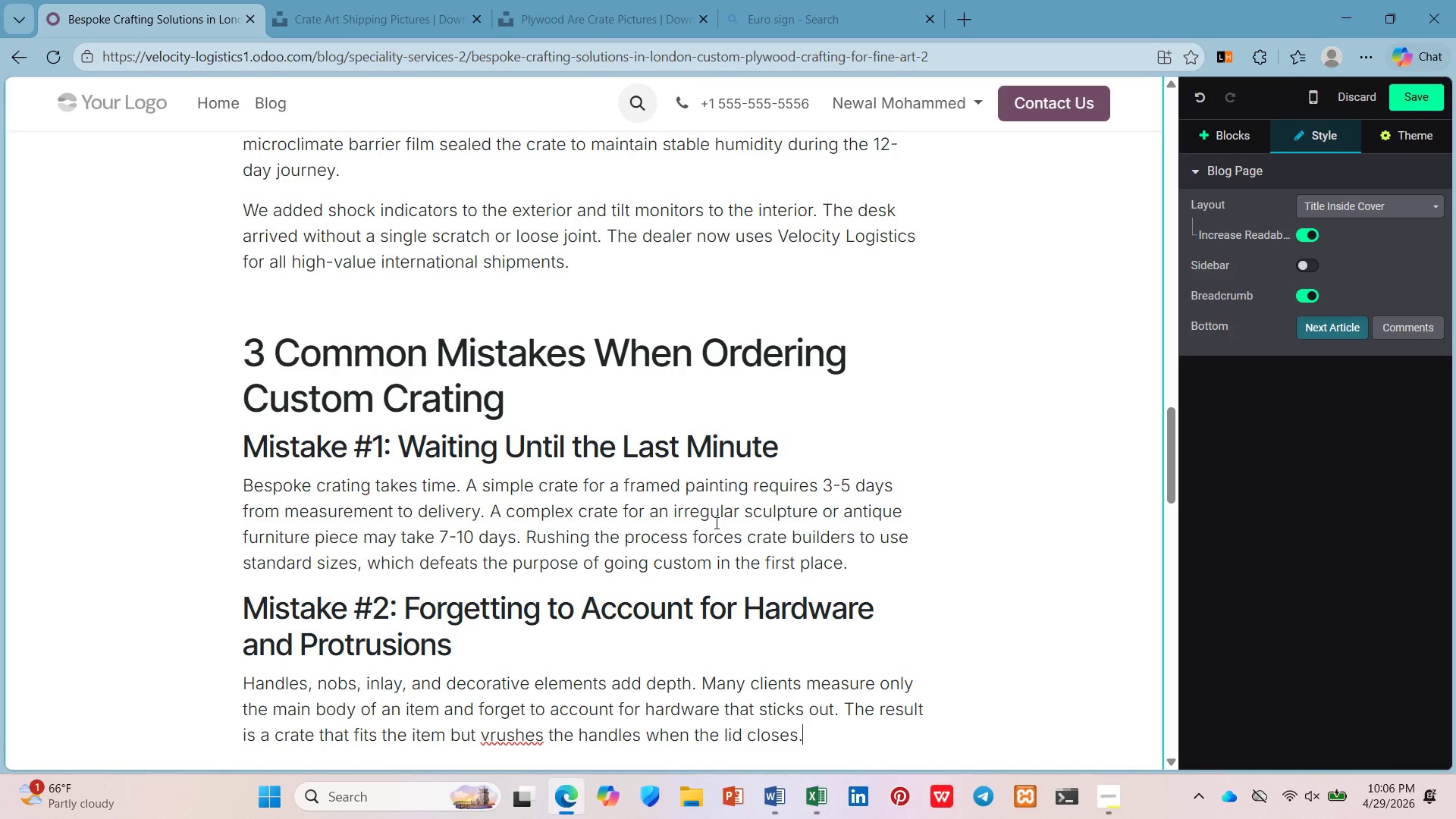 
left_click([645, 399])
 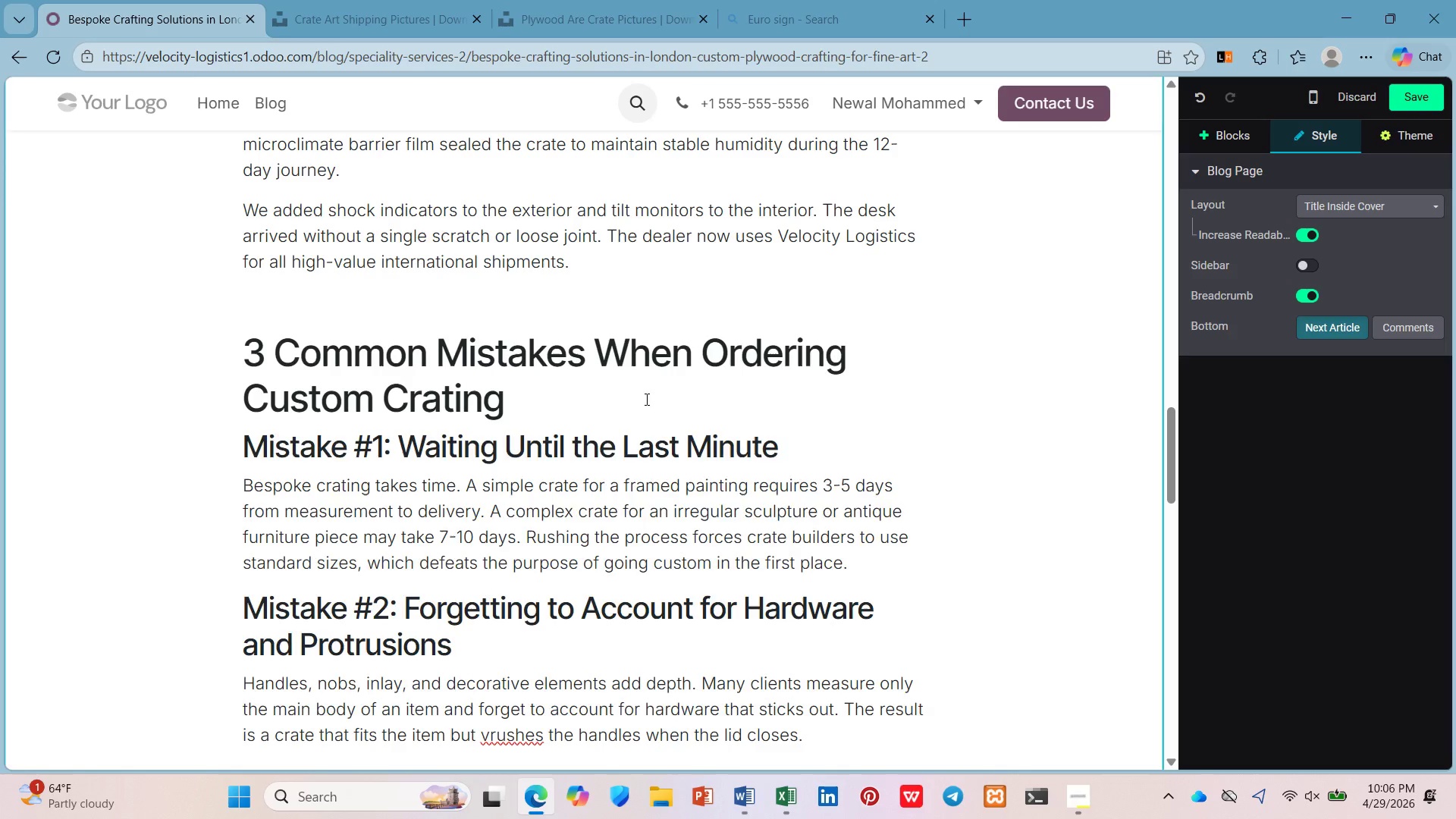 
key(Enter)
 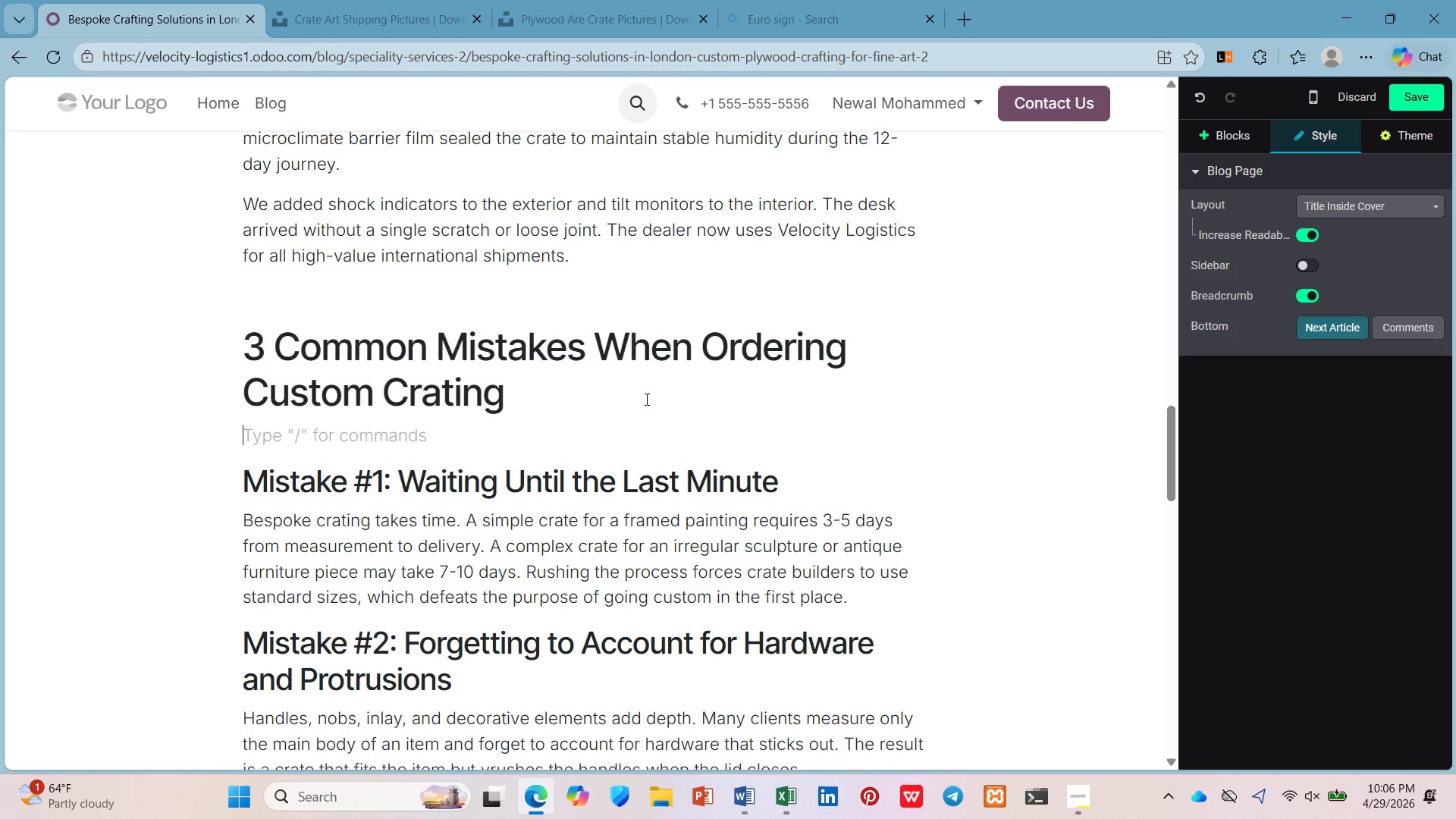 
scroll: coordinate [645, 399], scroll_direction: down, amount: 3.0
 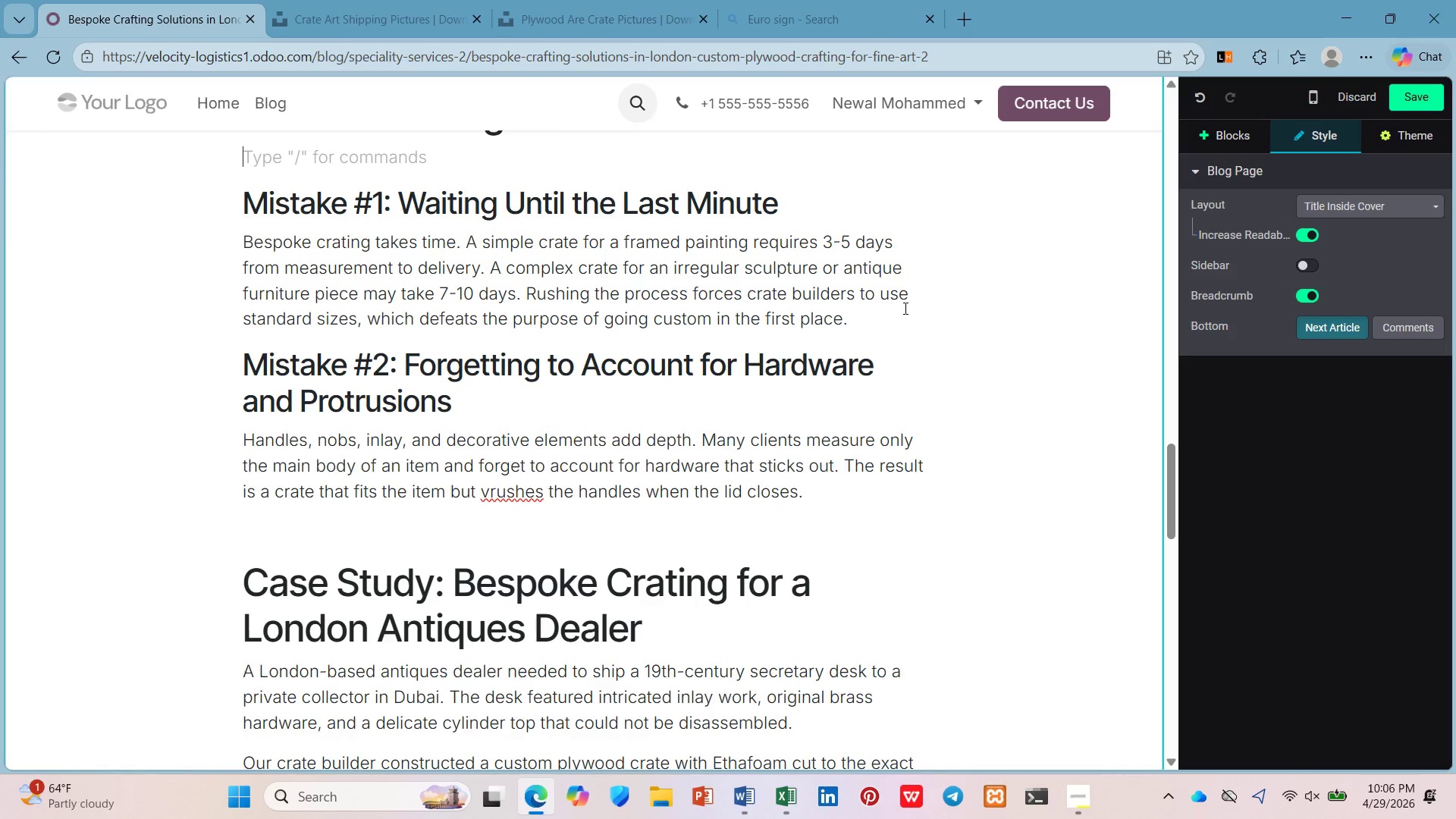 
left_click([897, 312])
 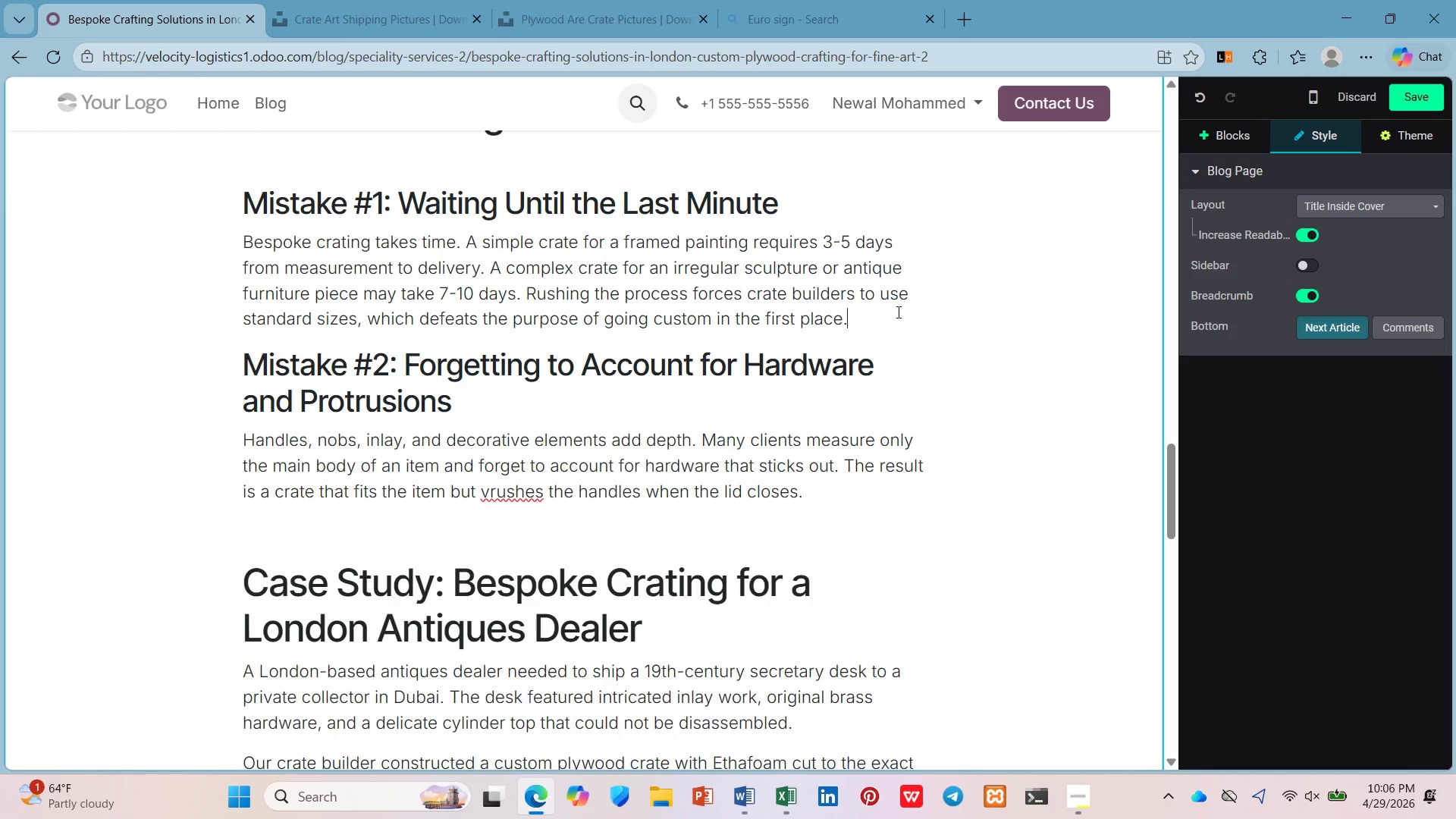 
key(Enter)
 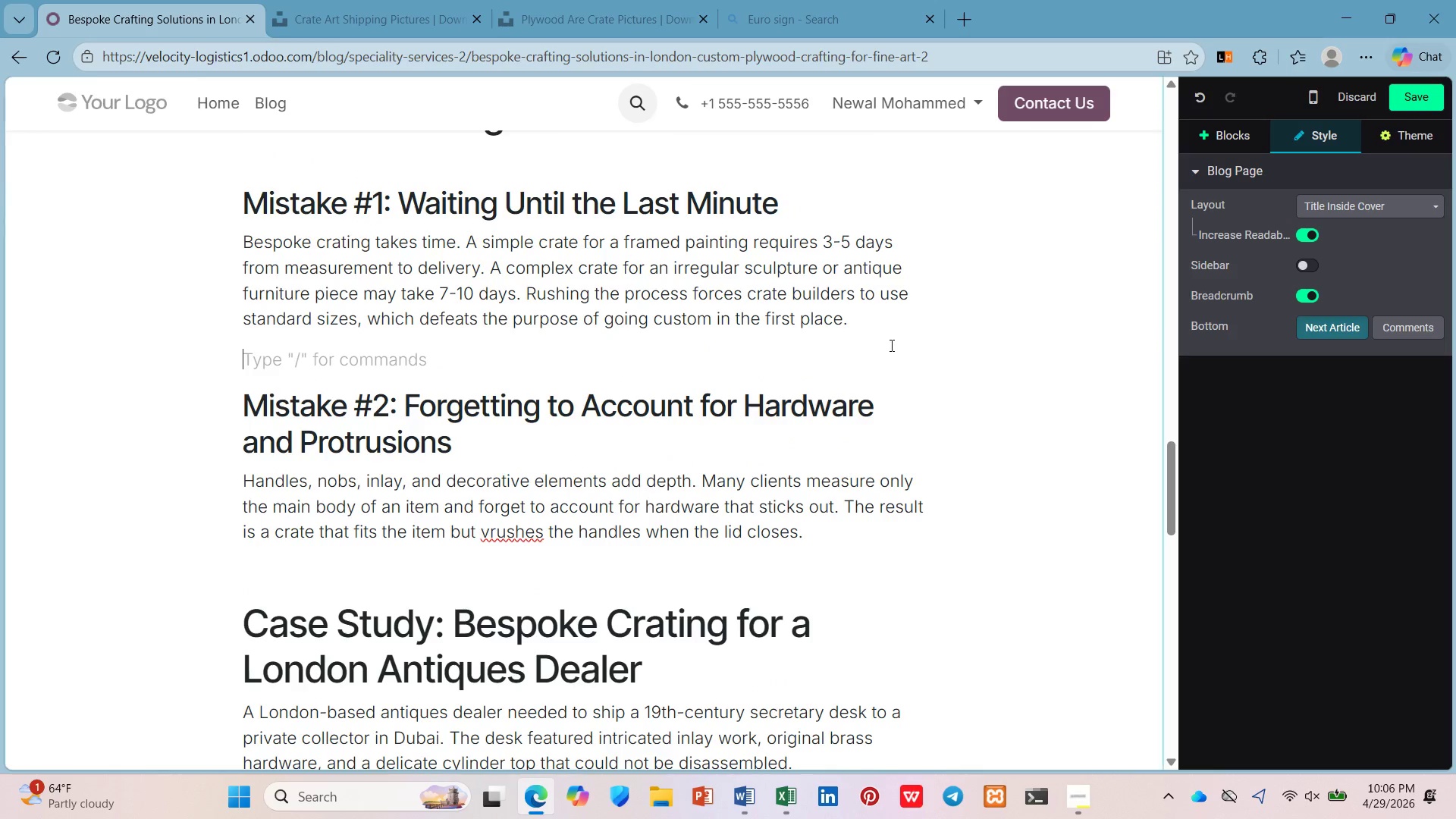 
scroll: coordinate [889, 345], scroll_direction: down, amount: 3.0
 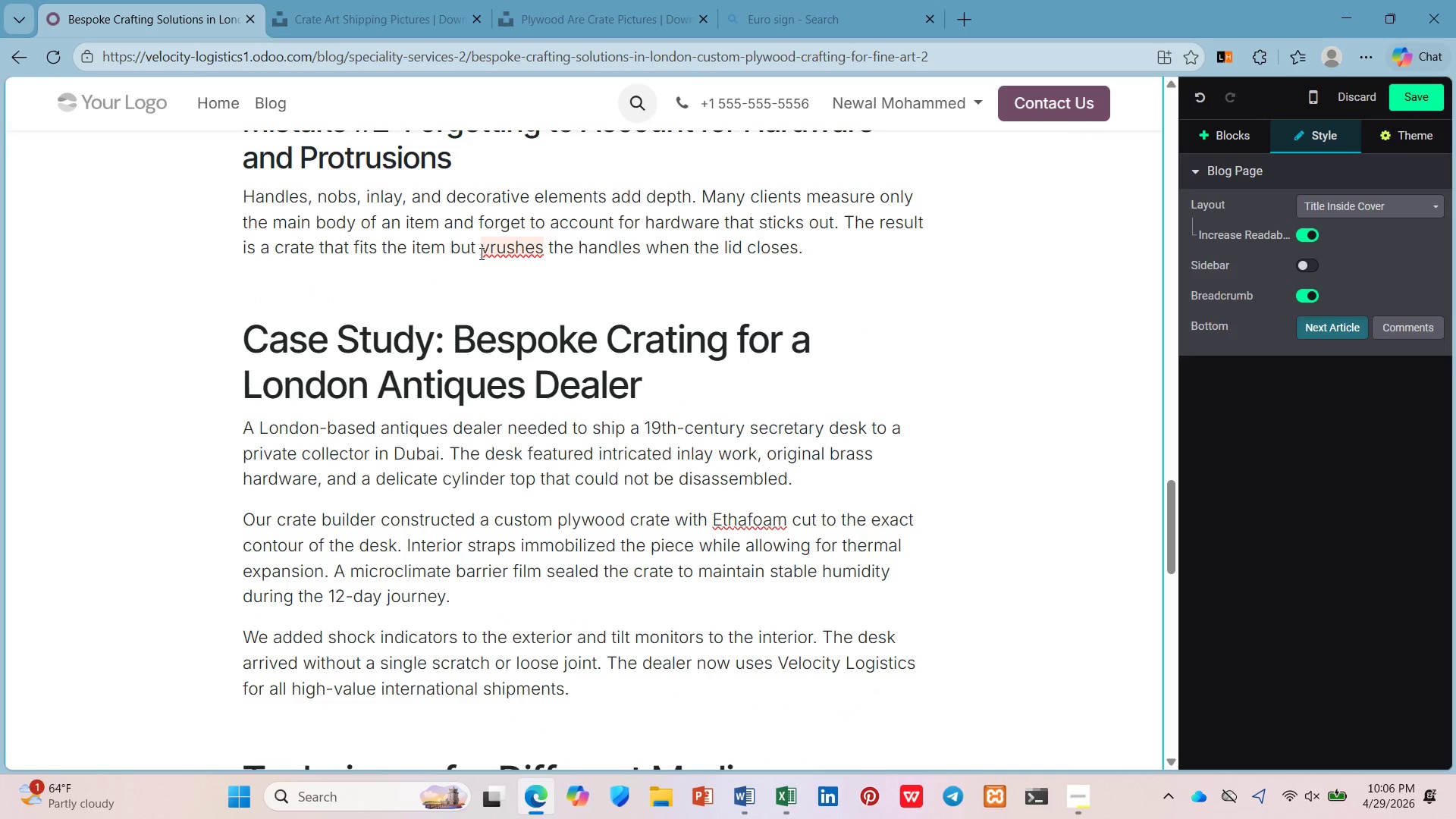 
left_click([481, 253])
 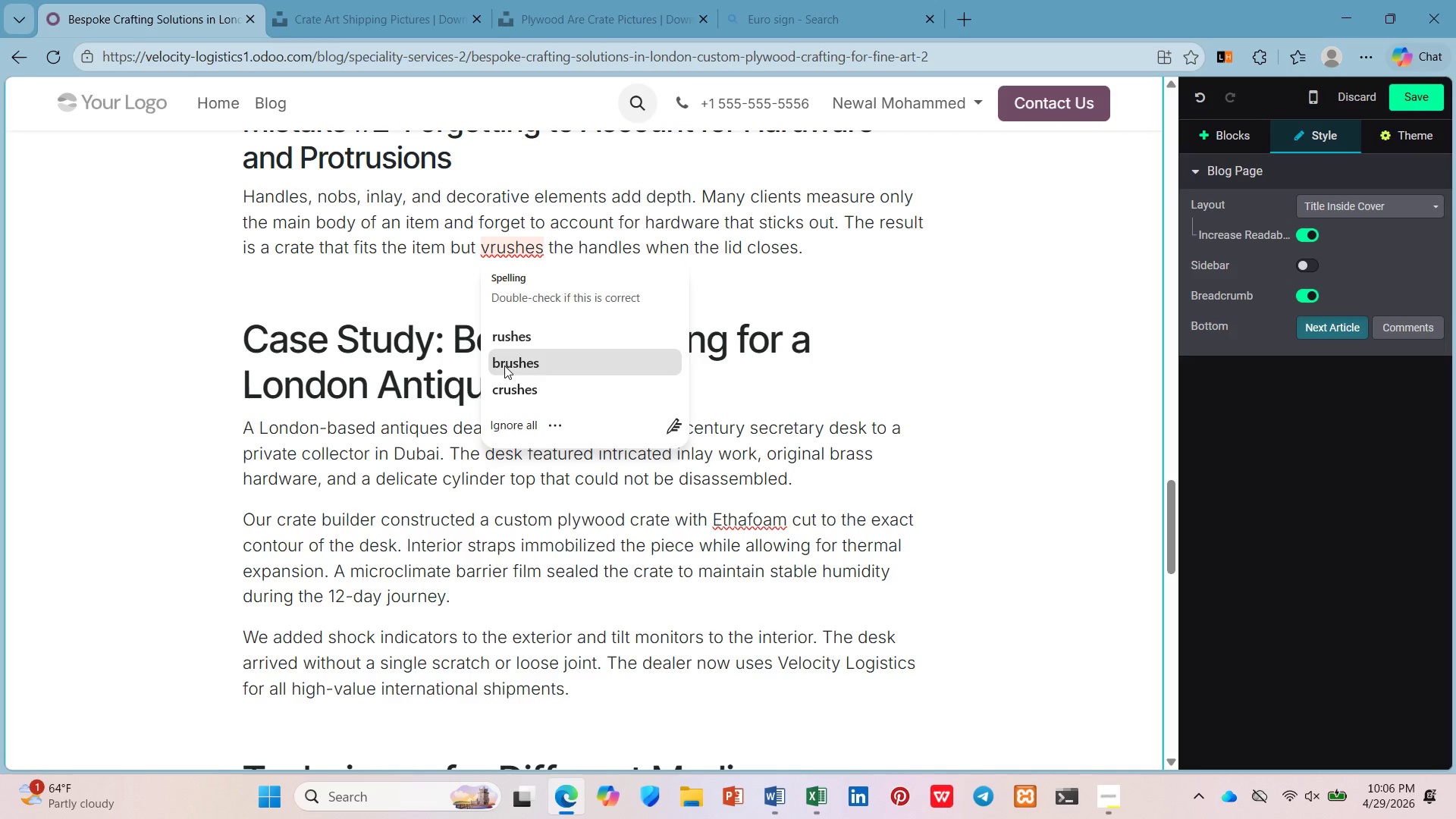 
wait(15.44)
 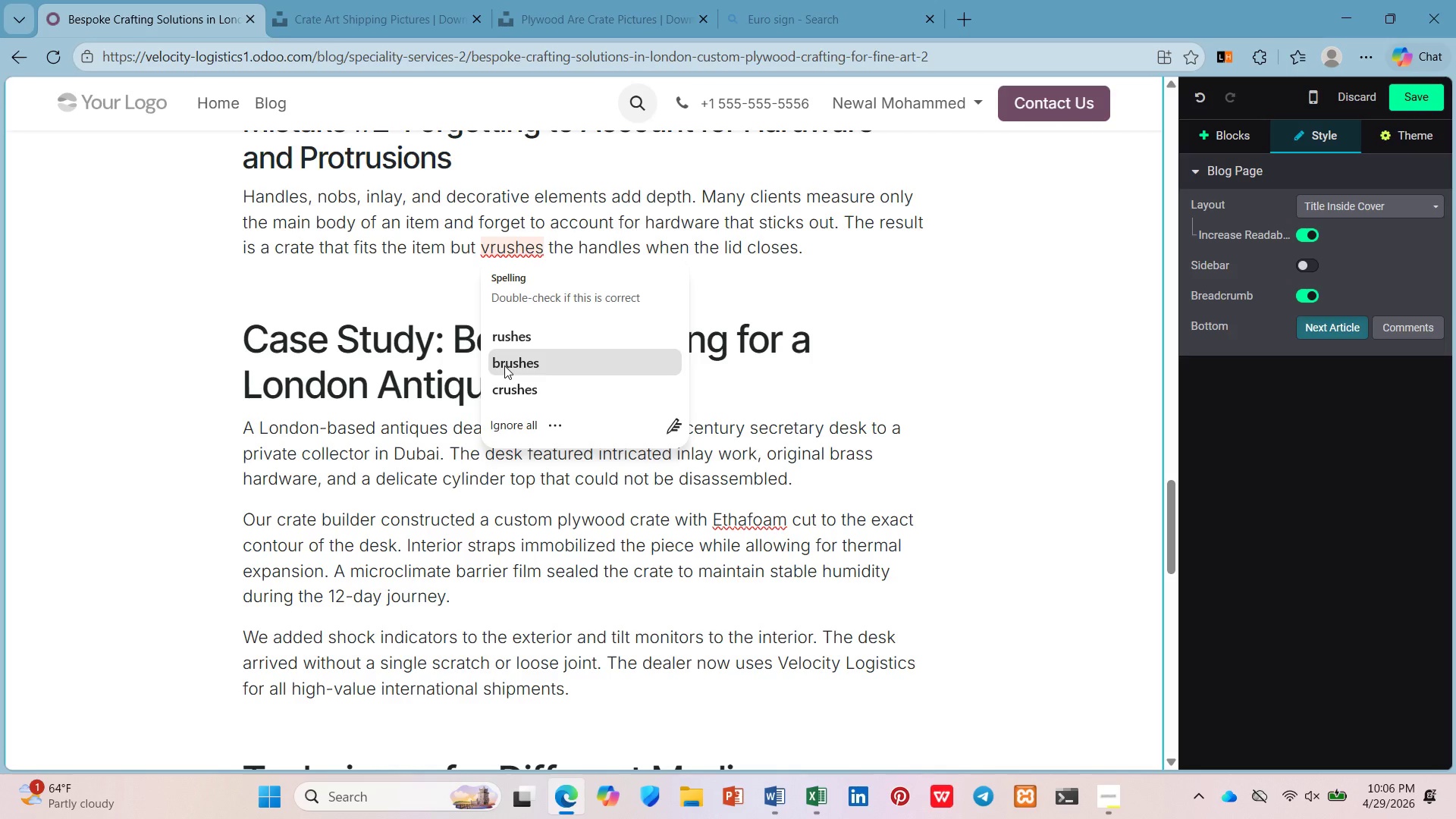 
left_click([558, 394])
 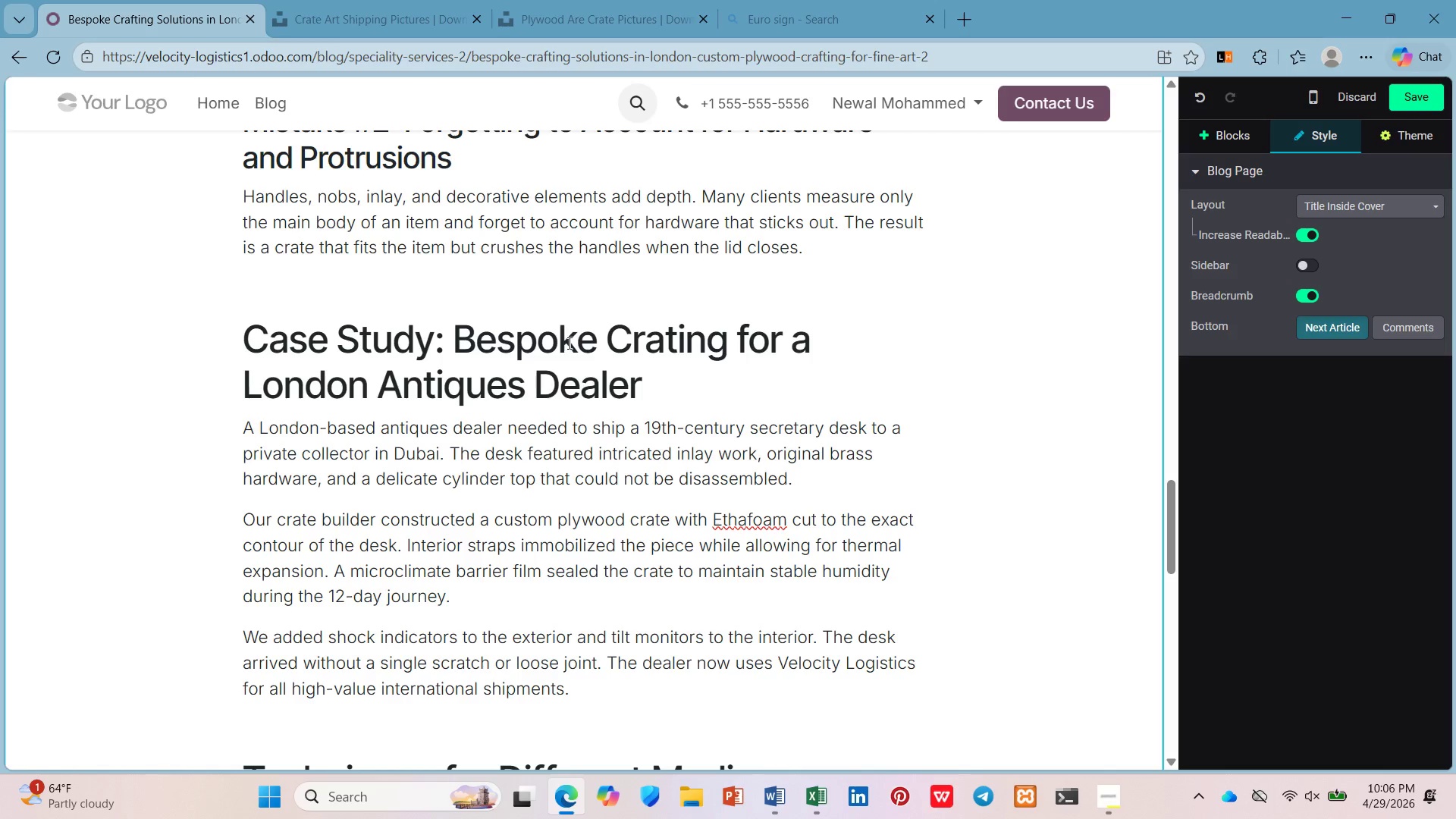 
scroll: coordinate [579, 342], scroll_direction: down, amount: 7.0
 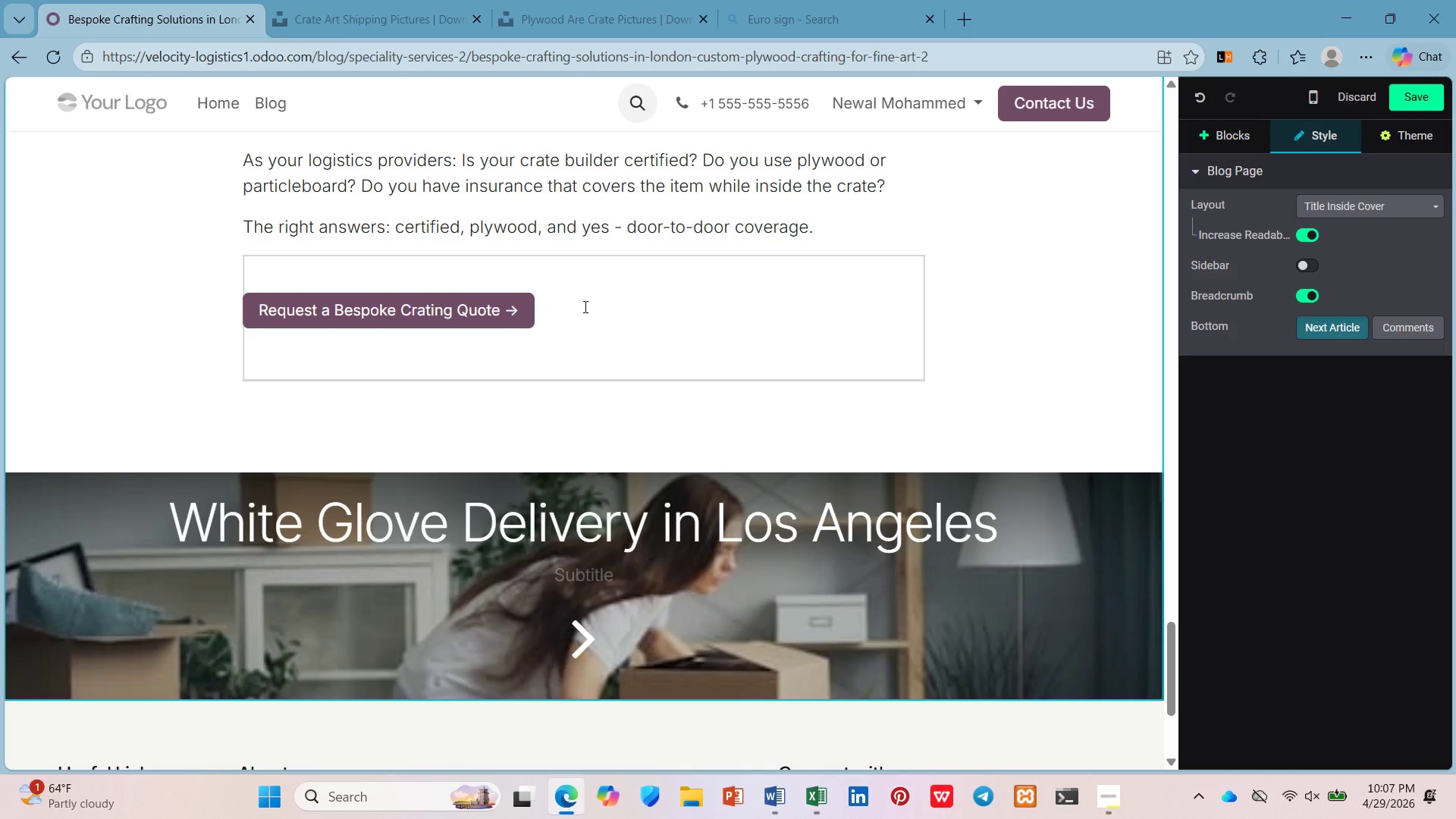 
wait(15.93)
 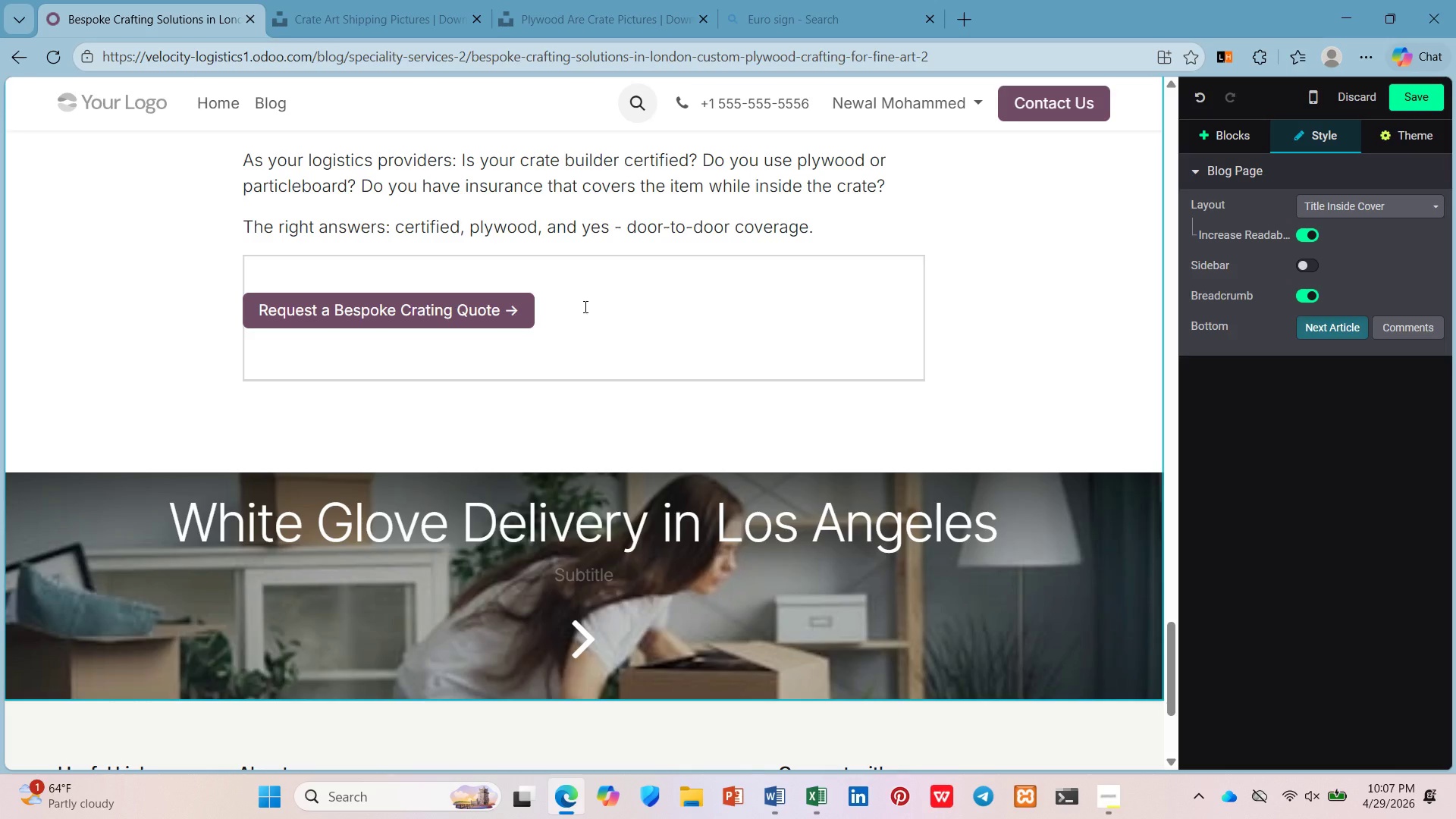 
scroll: coordinate [584, 306], scroll_direction: down, amount: 2.0
 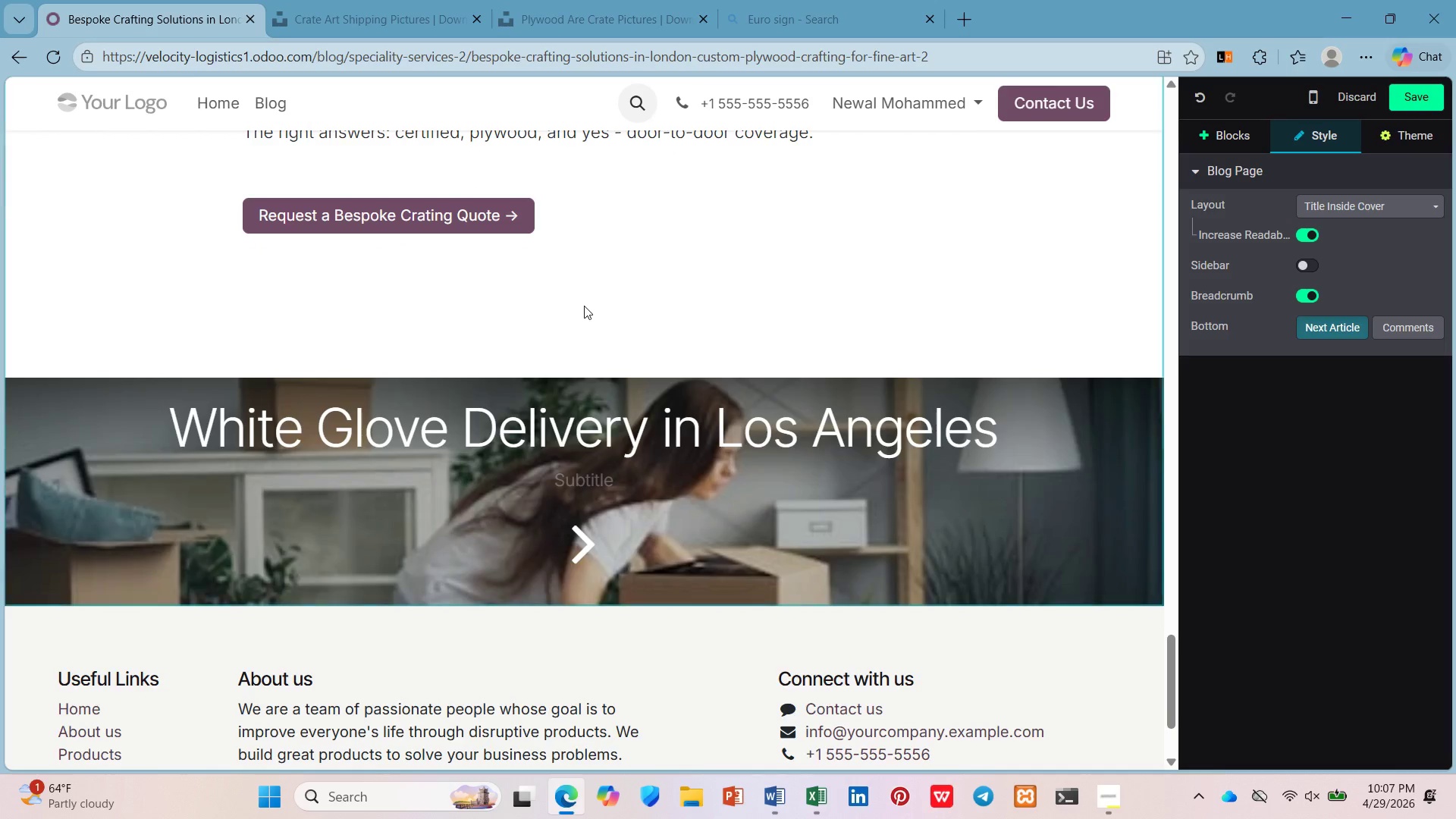 
scroll: coordinate [590, 297], scroll_direction: up, amount: 43.0
 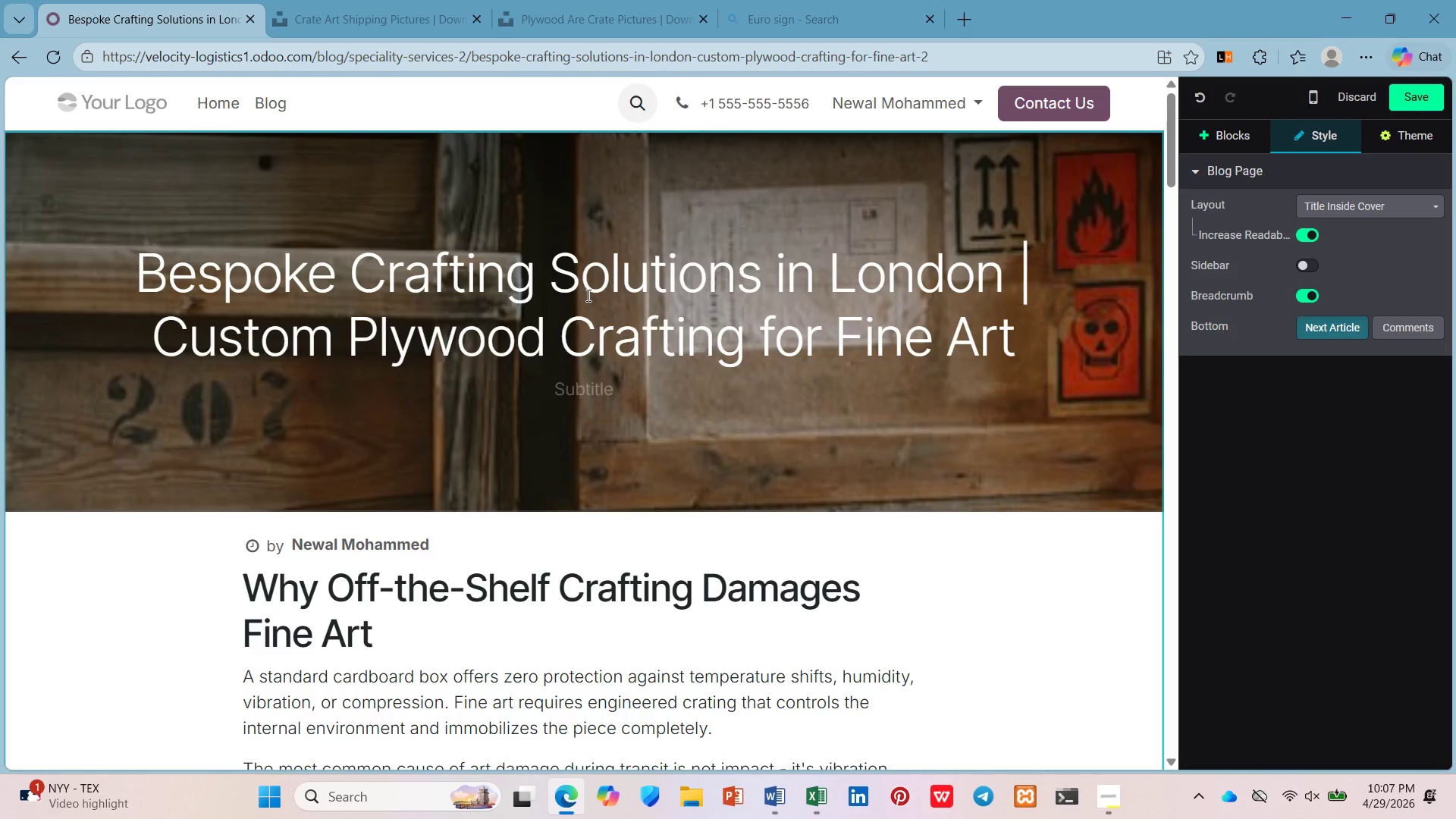 
wait(11.83)
 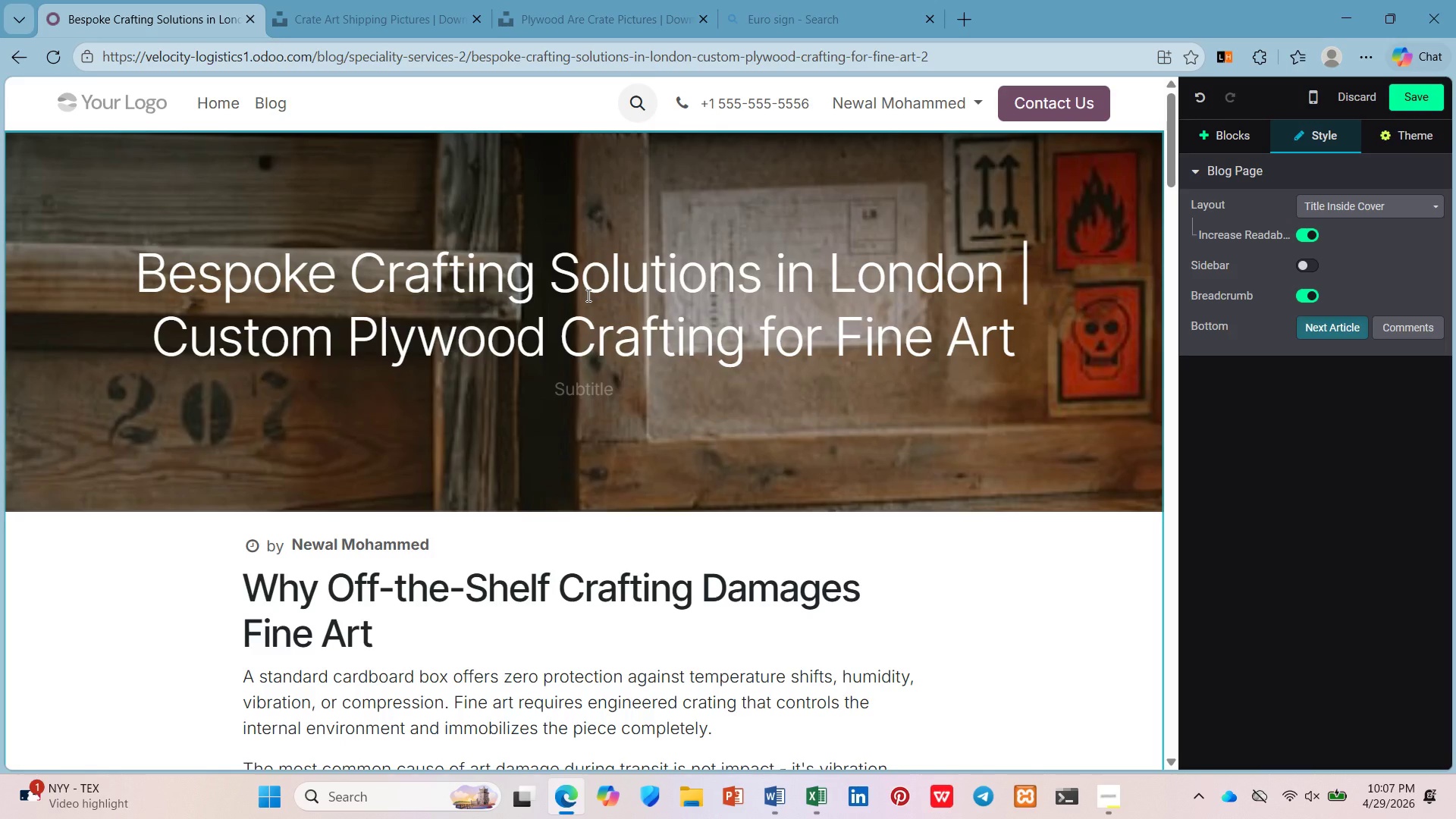 
left_click([1408, 89])
 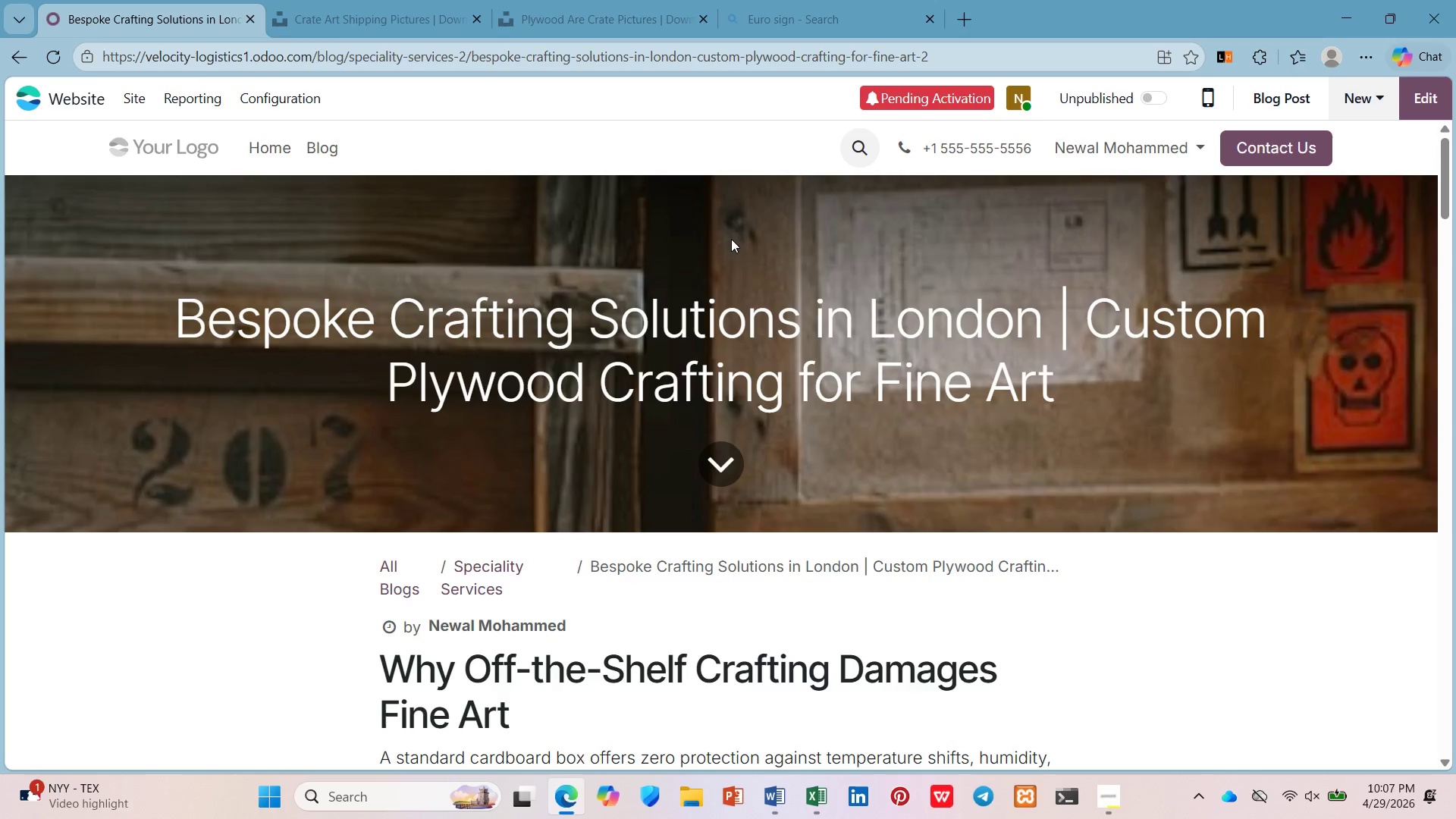 
wait(28.58)
 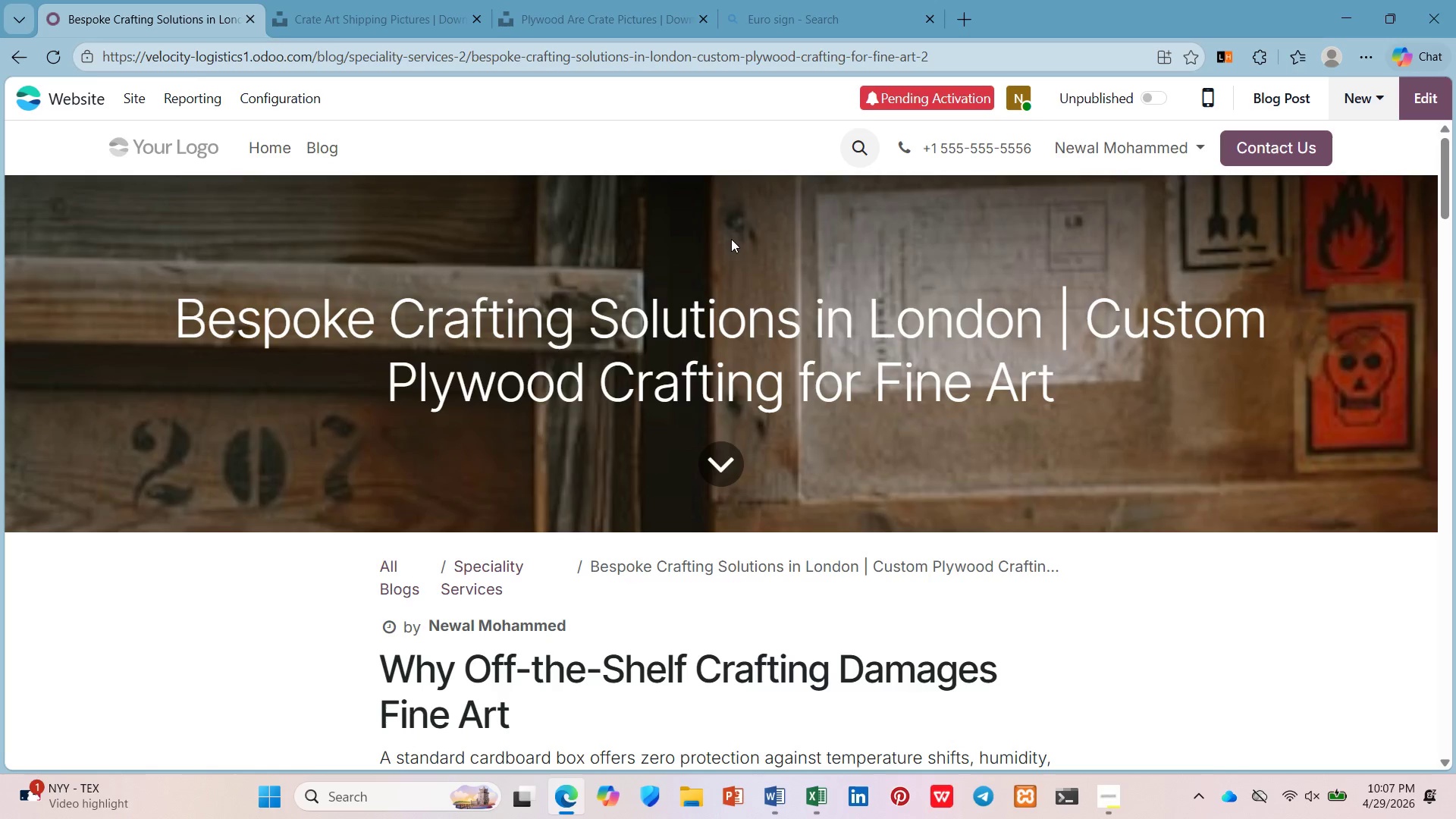 
scroll: coordinate [731, 239], scroll_direction: down, amount: 1.0
 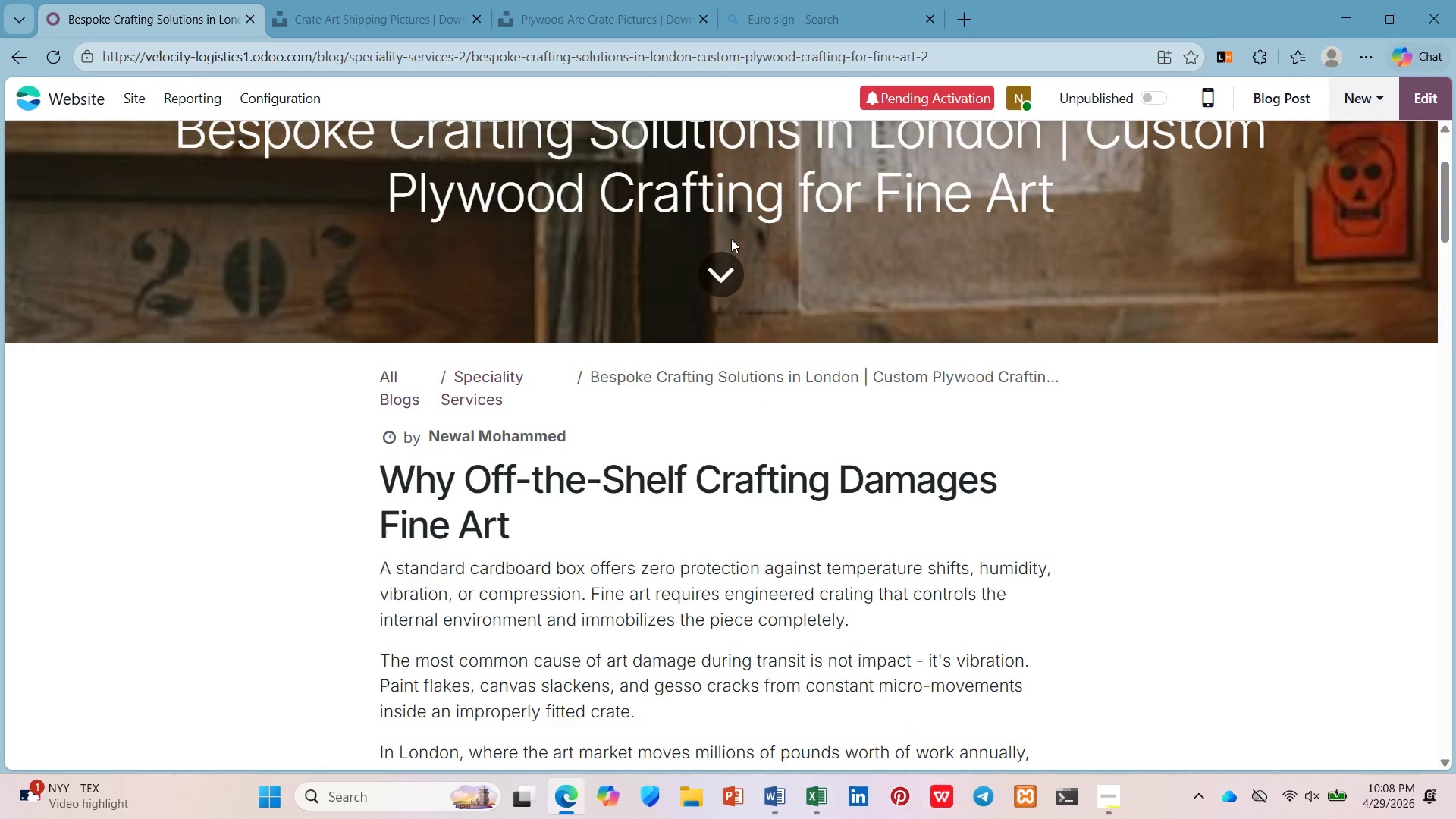 
wait(6.34)
 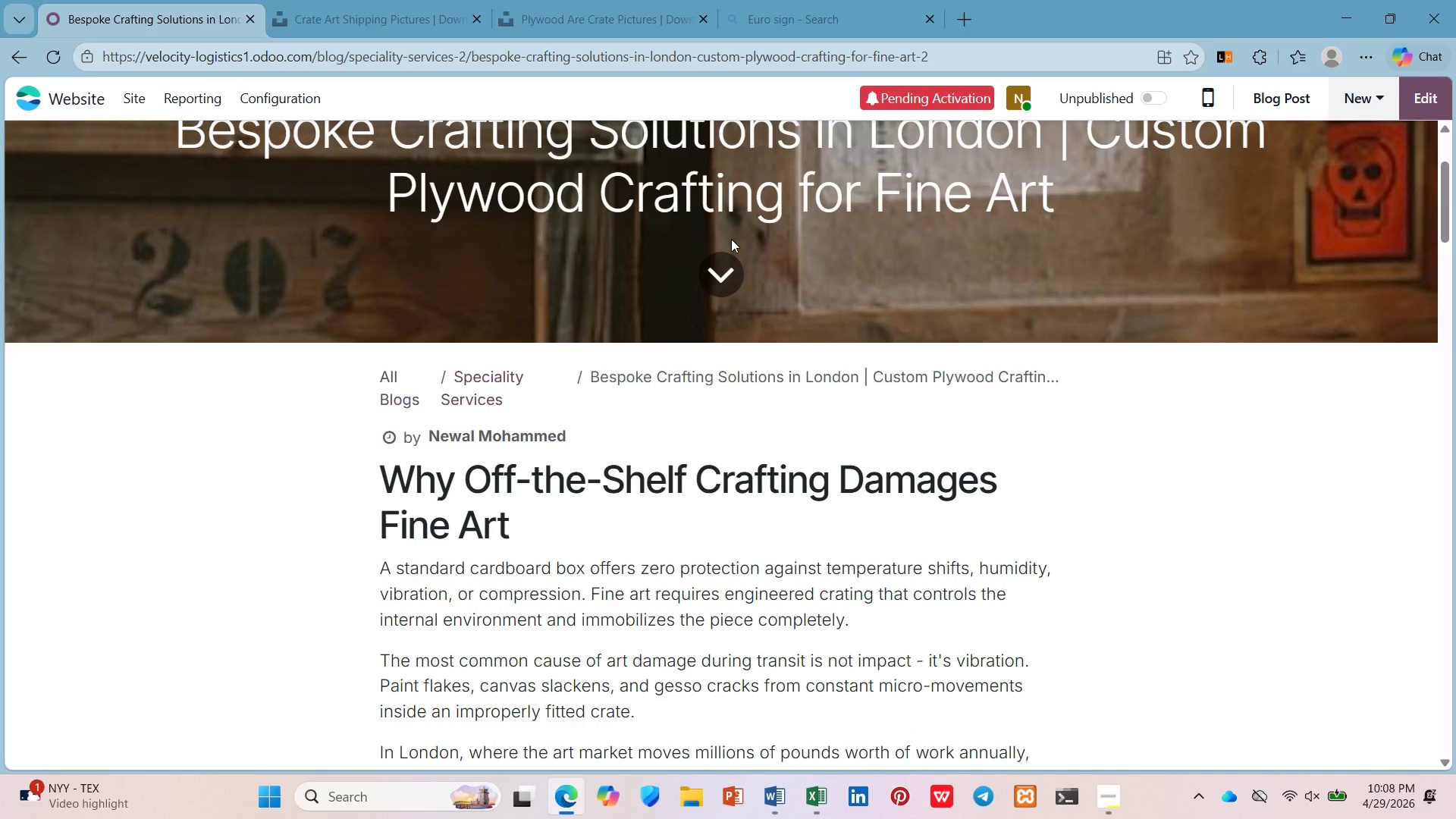 
scroll: coordinate [731, 239], scroll_direction: down, amount: 2.0
 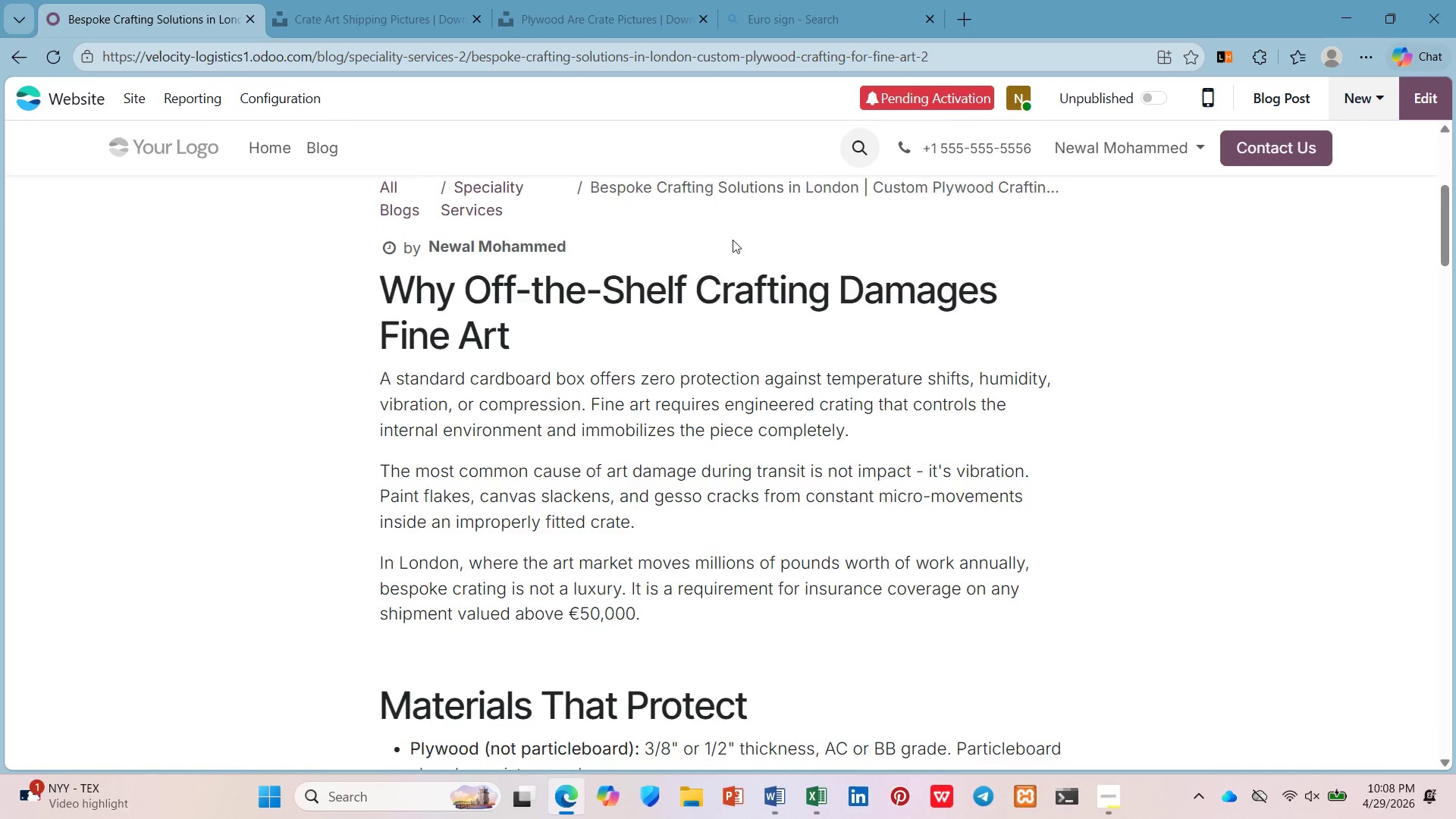 
scroll: coordinate [733, 240], scroll_direction: up, amount: 4.0
 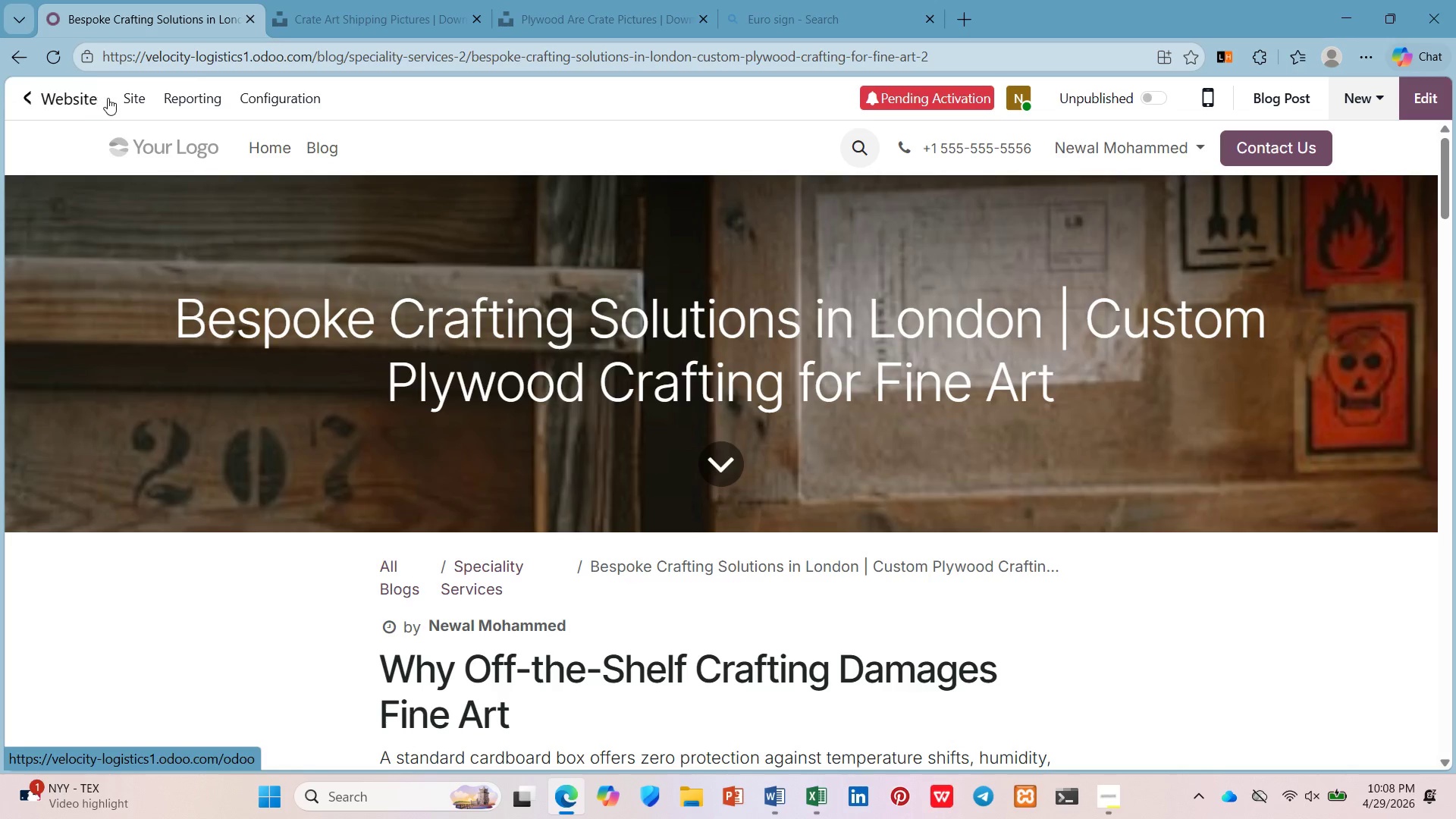 
left_click([121, 98])
 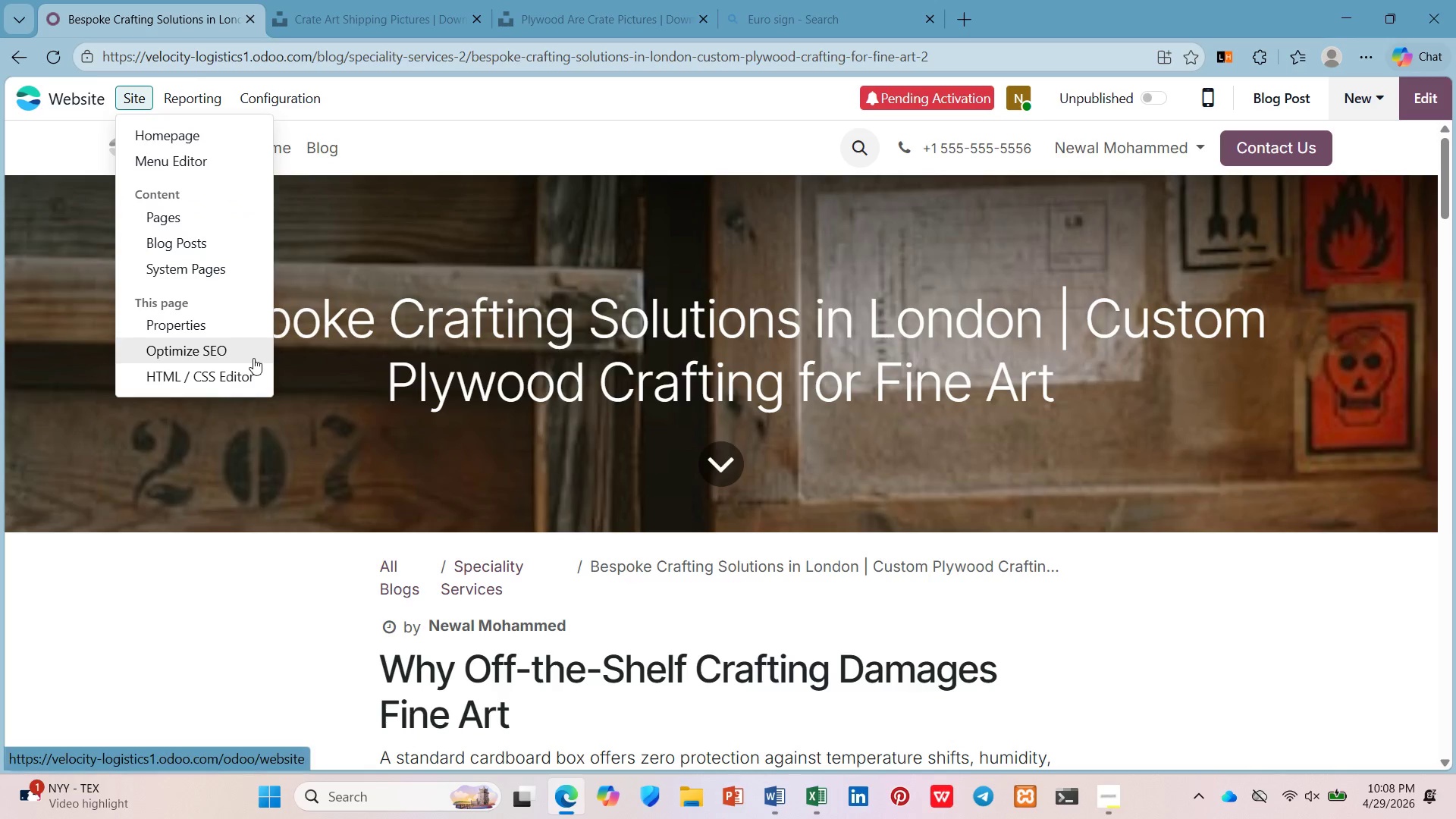 
left_click([253, 358])
 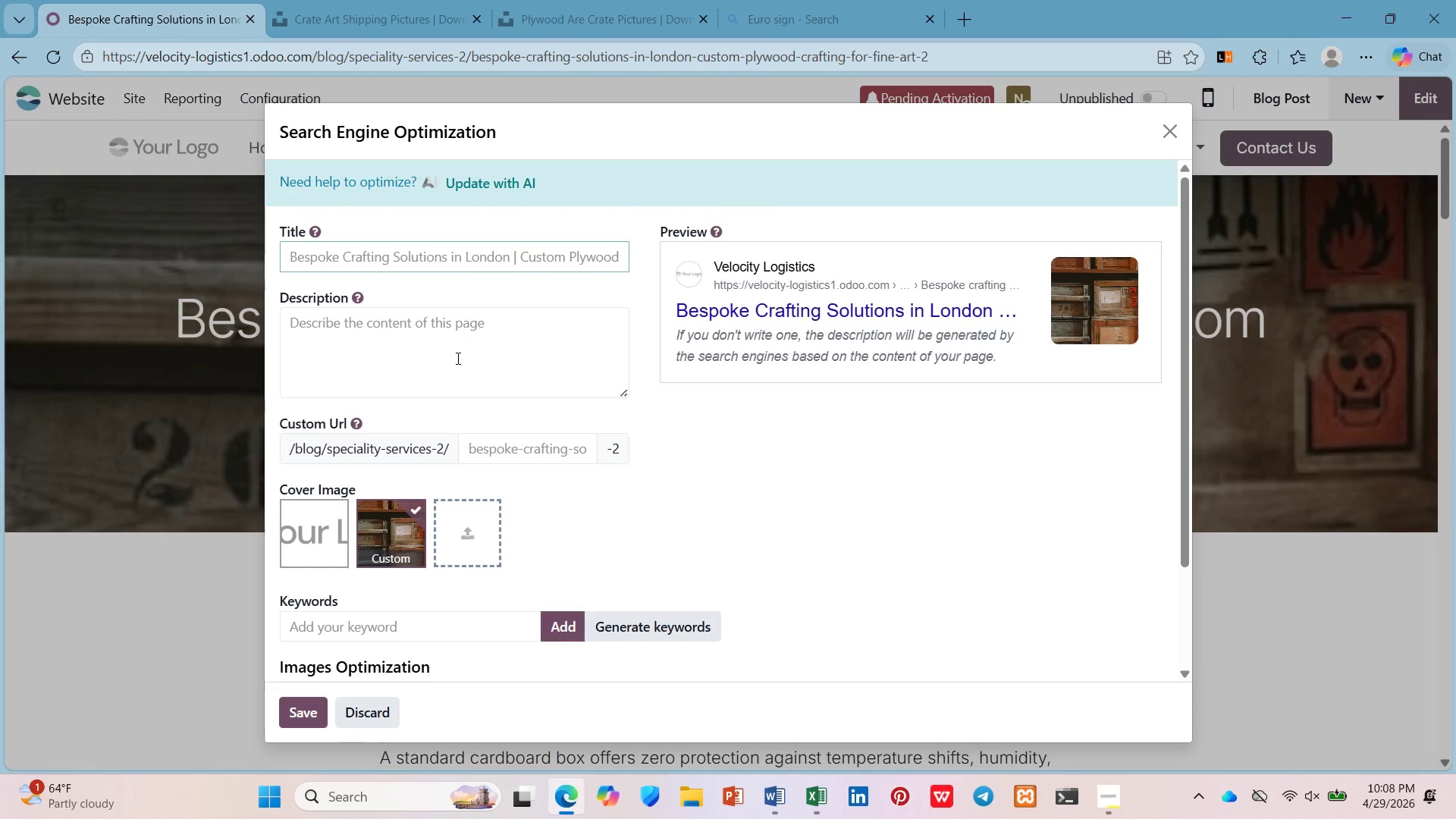 
wait(17.25)
 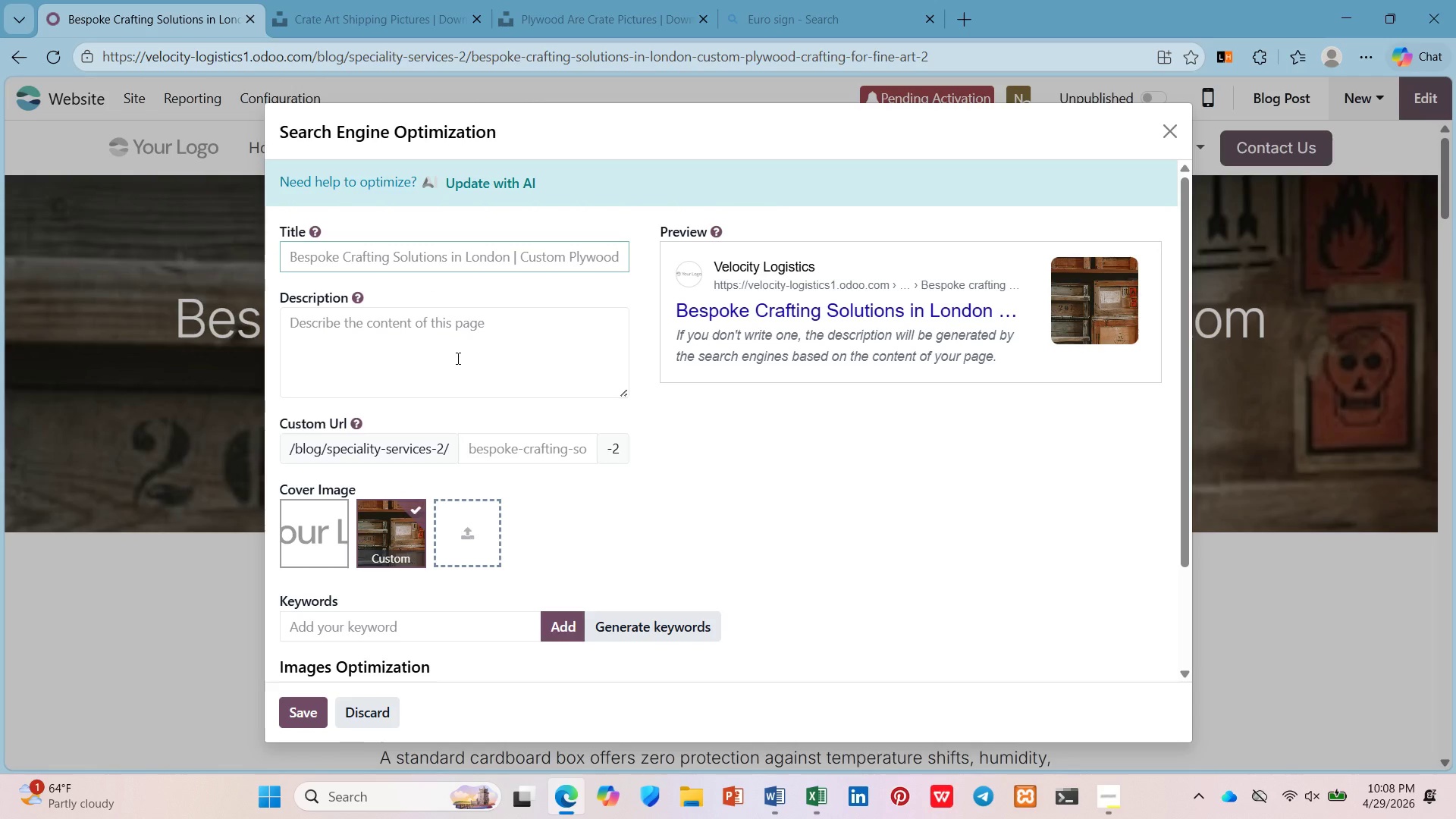 
left_click([1277, 96])
 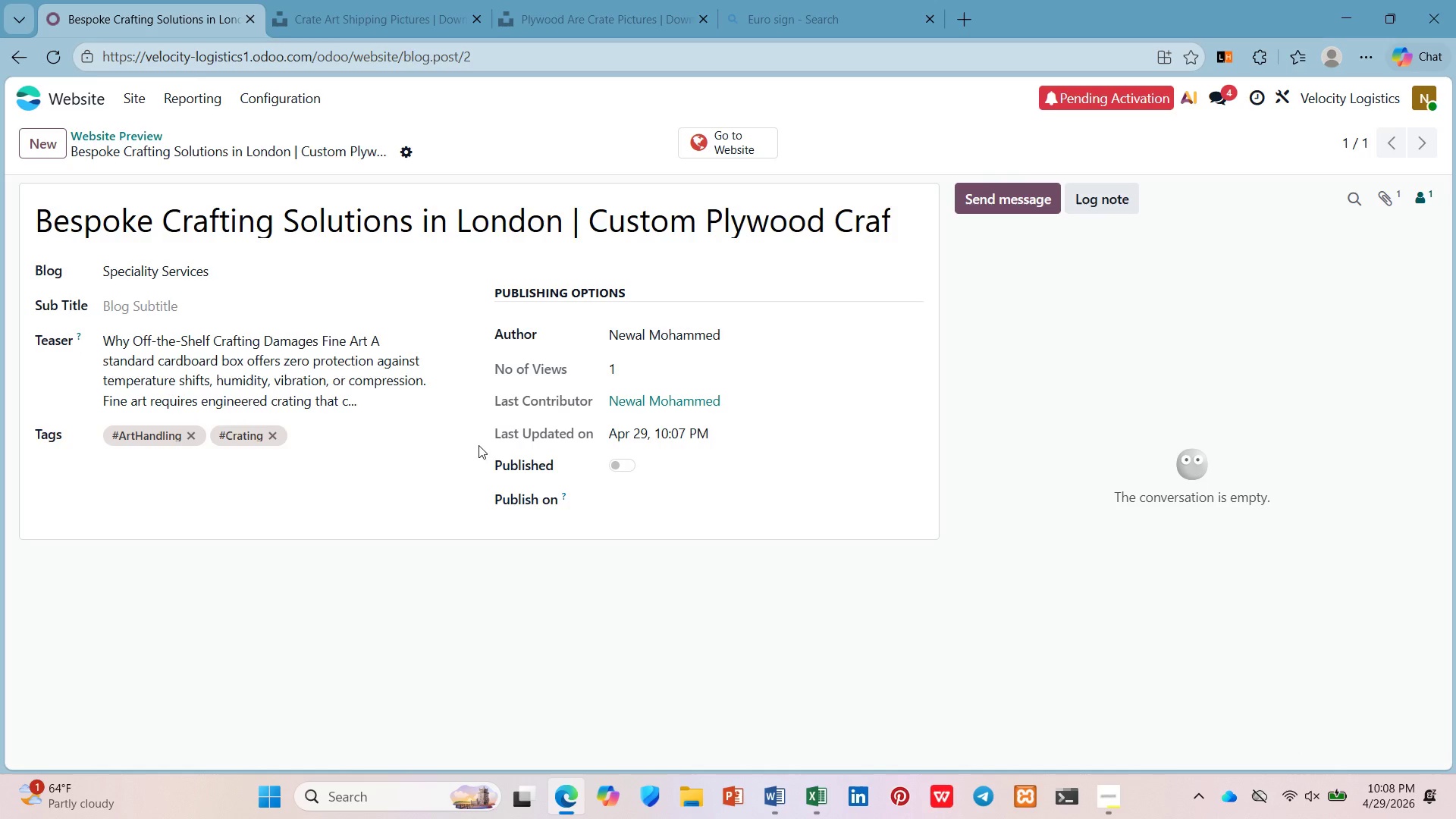 
left_click([656, 502])
 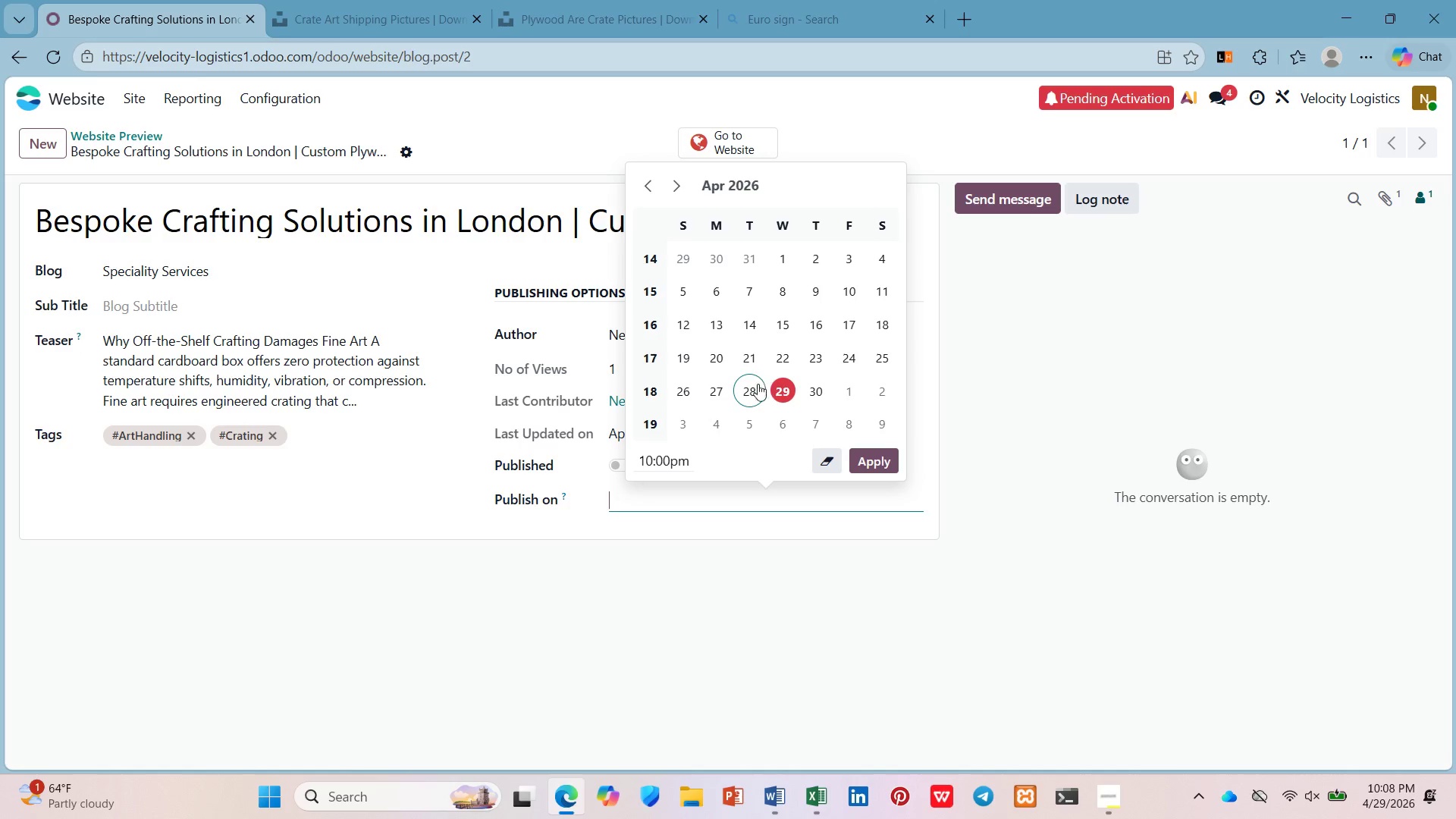 
scroll: coordinate [836, 405], scroll_direction: none, amount: 0.0
 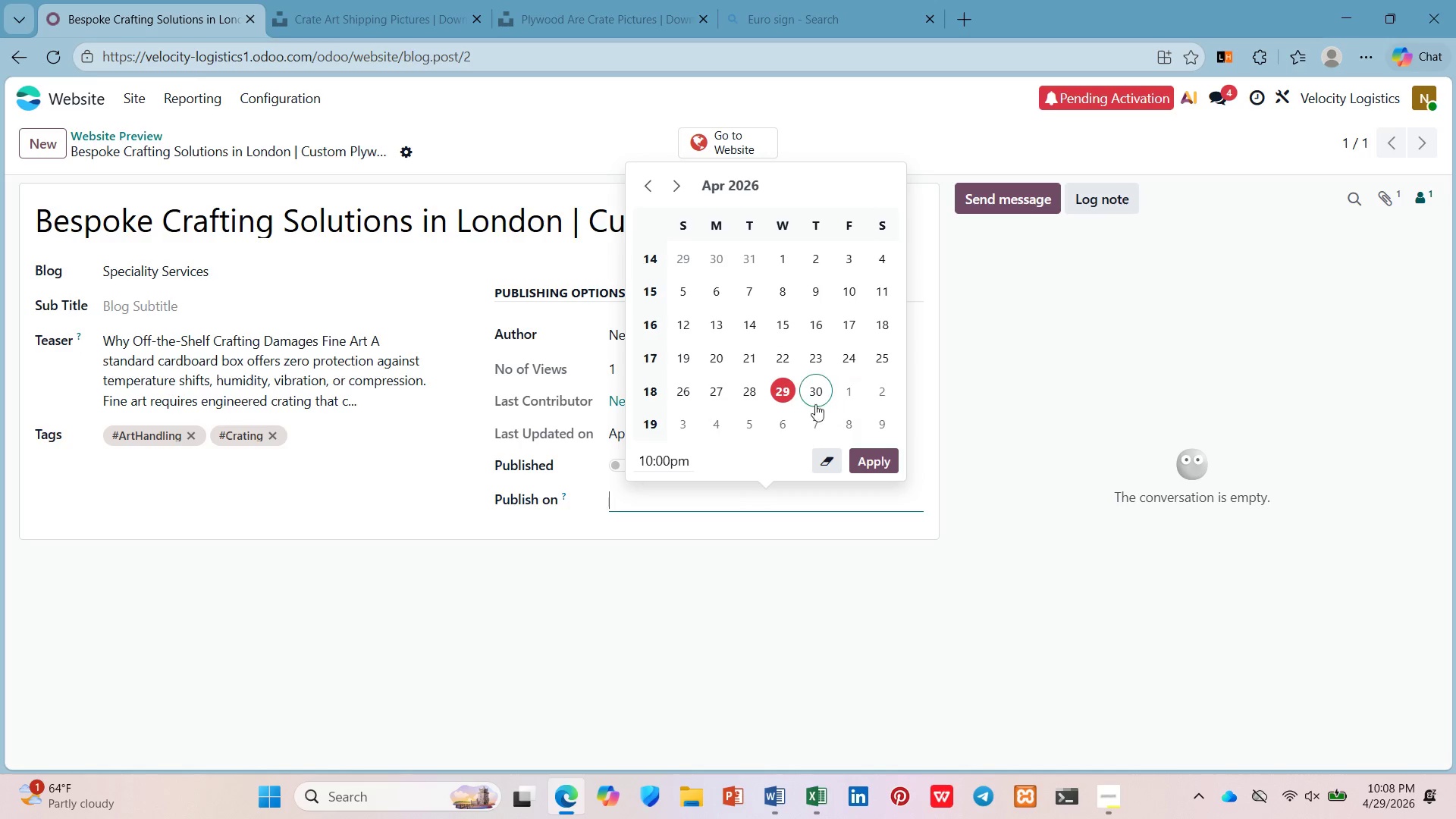 
scroll: coordinate [736, 403], scroll_direction: down, amount: 8.0
 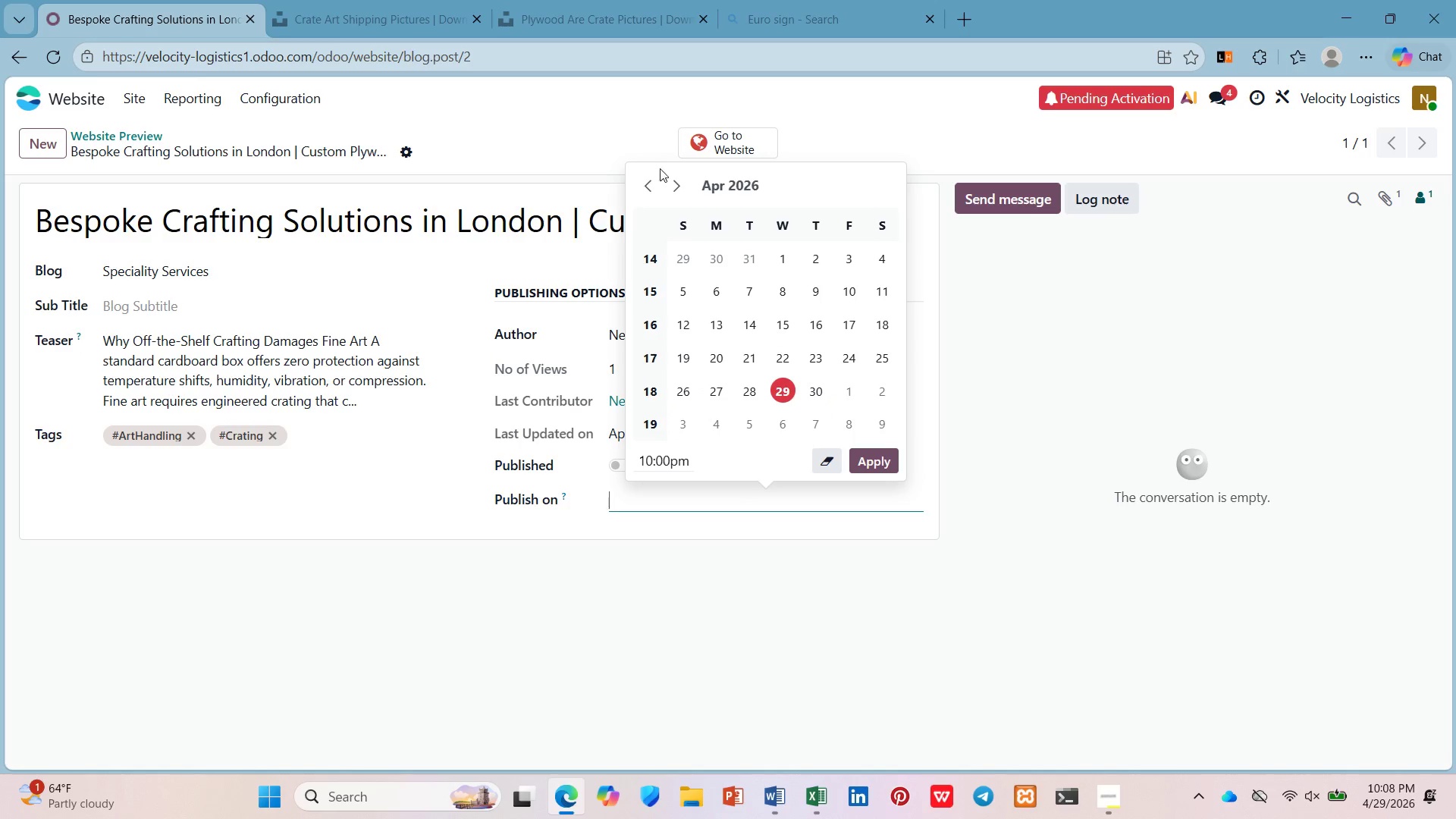 
left_click([679, 176])
 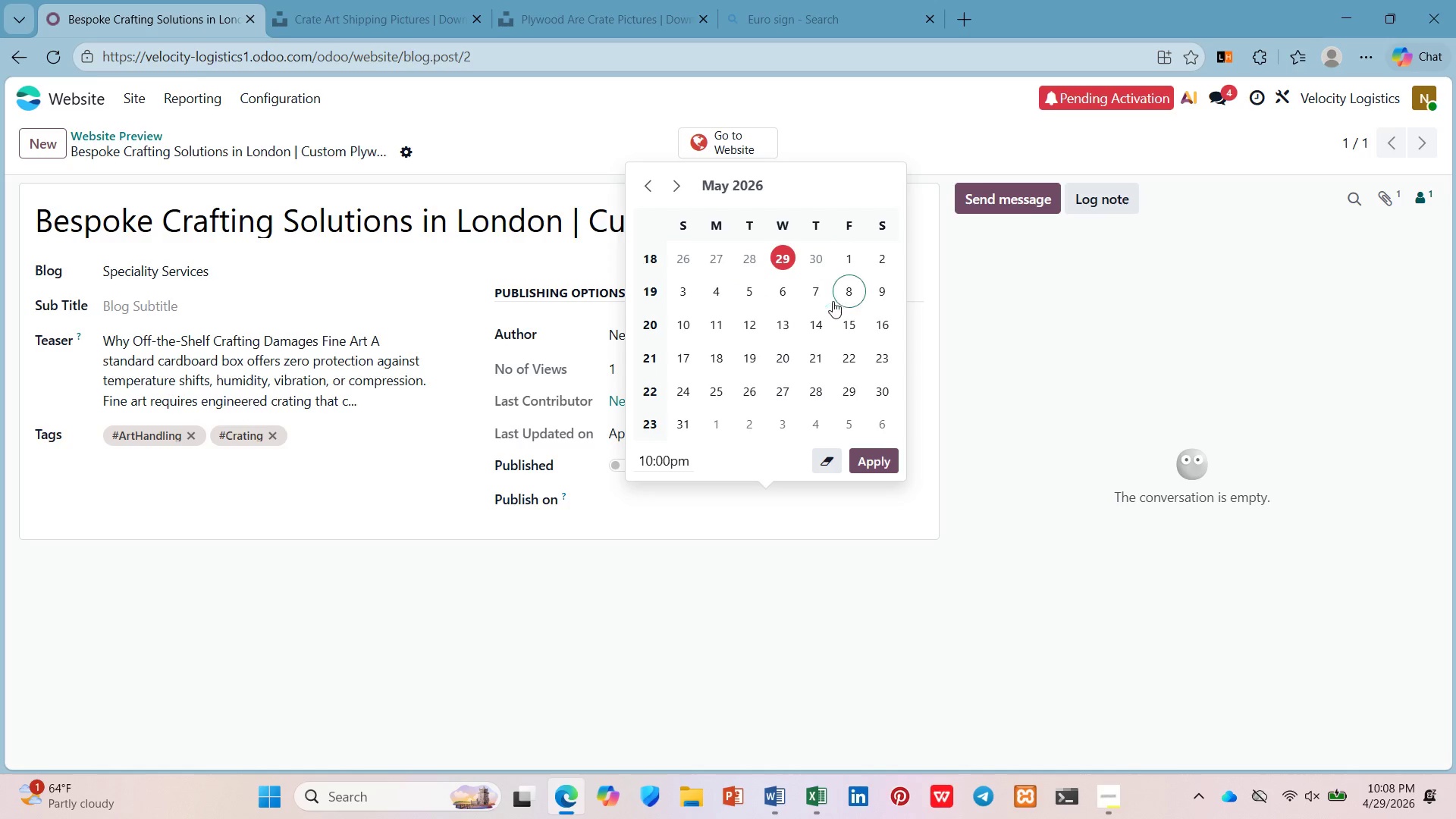 
left_click([749, 330])
 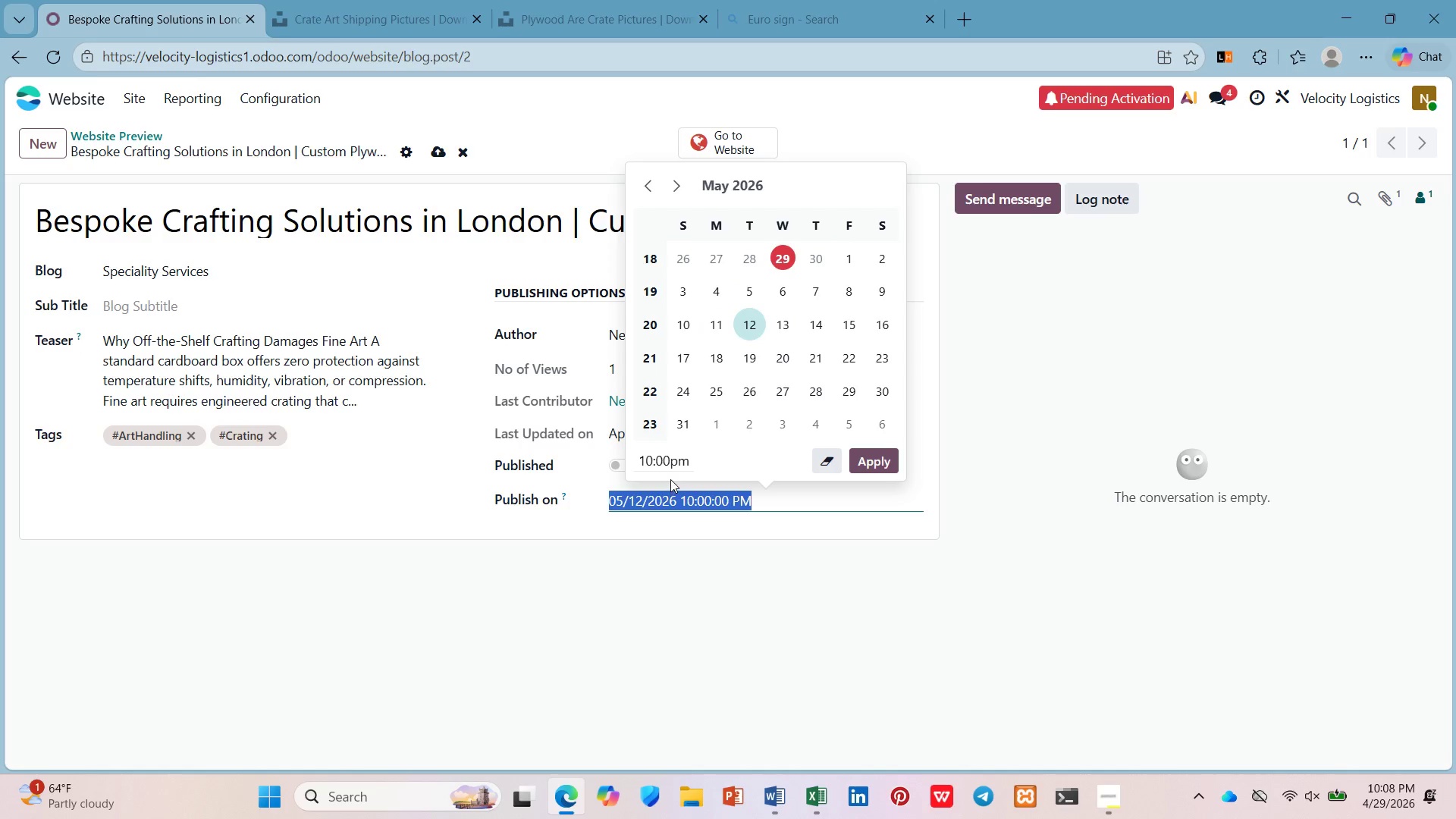 
left_click([677, 453])
 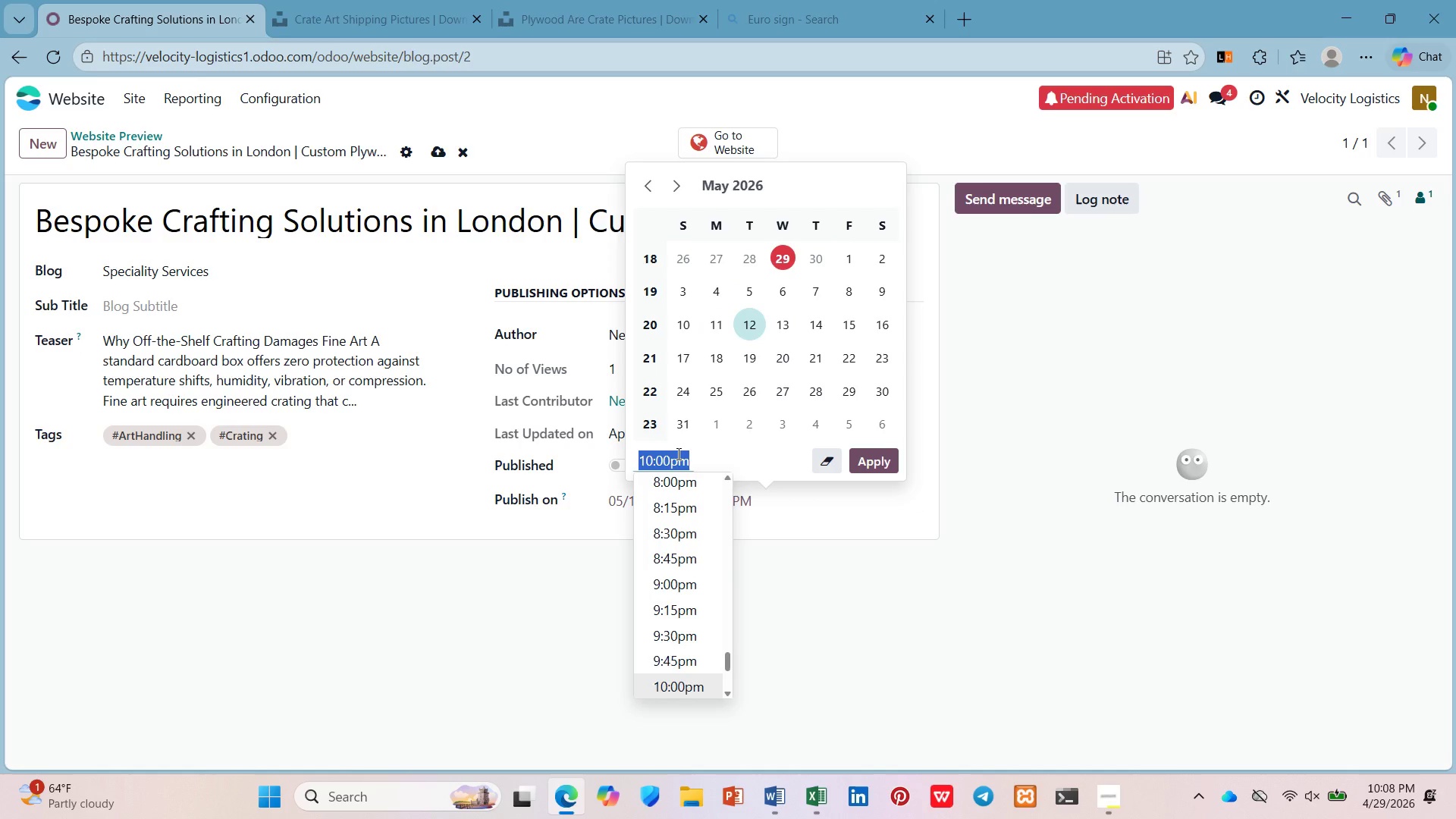 
key(9)
 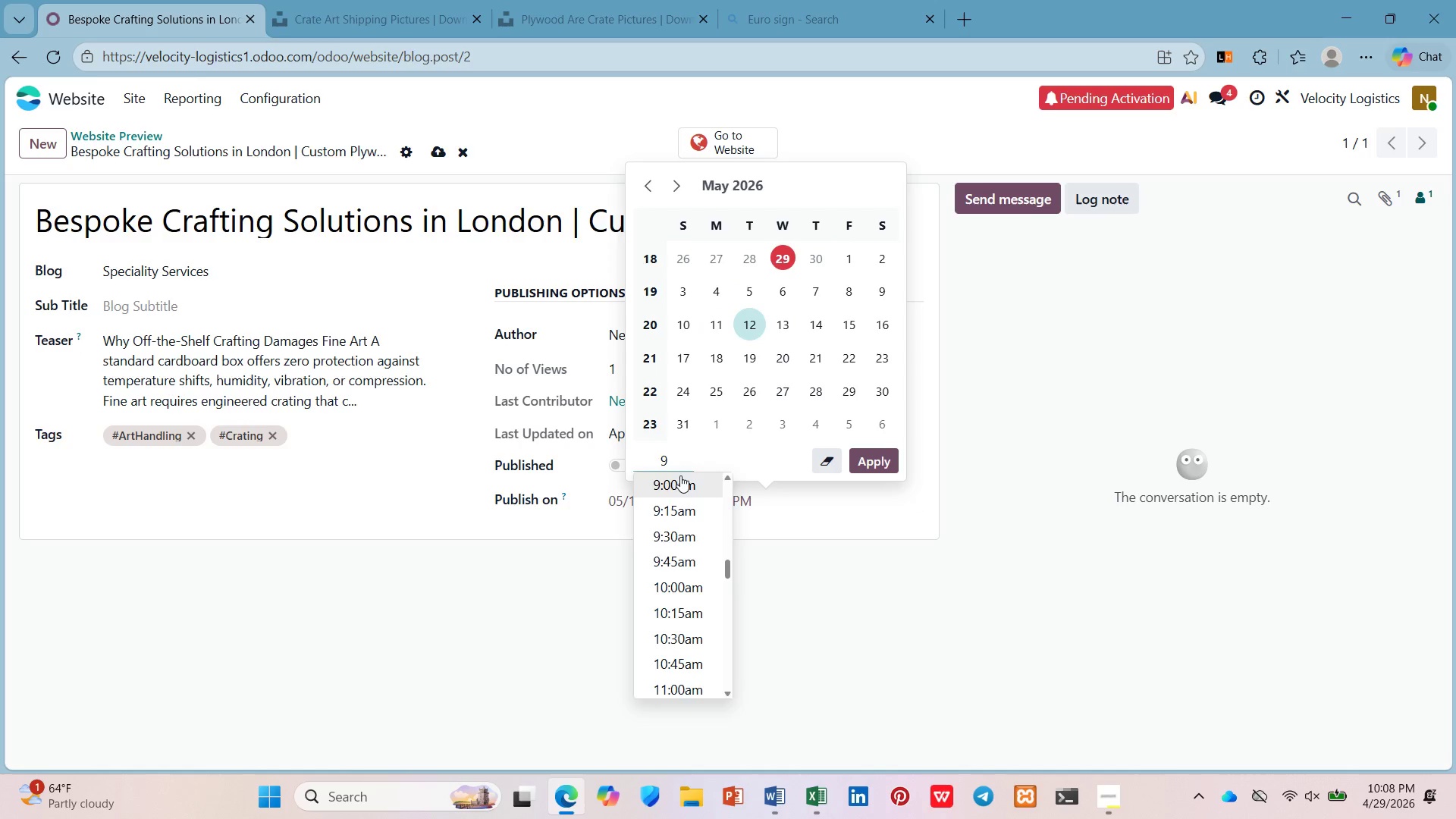 
left_click([680, 481])
 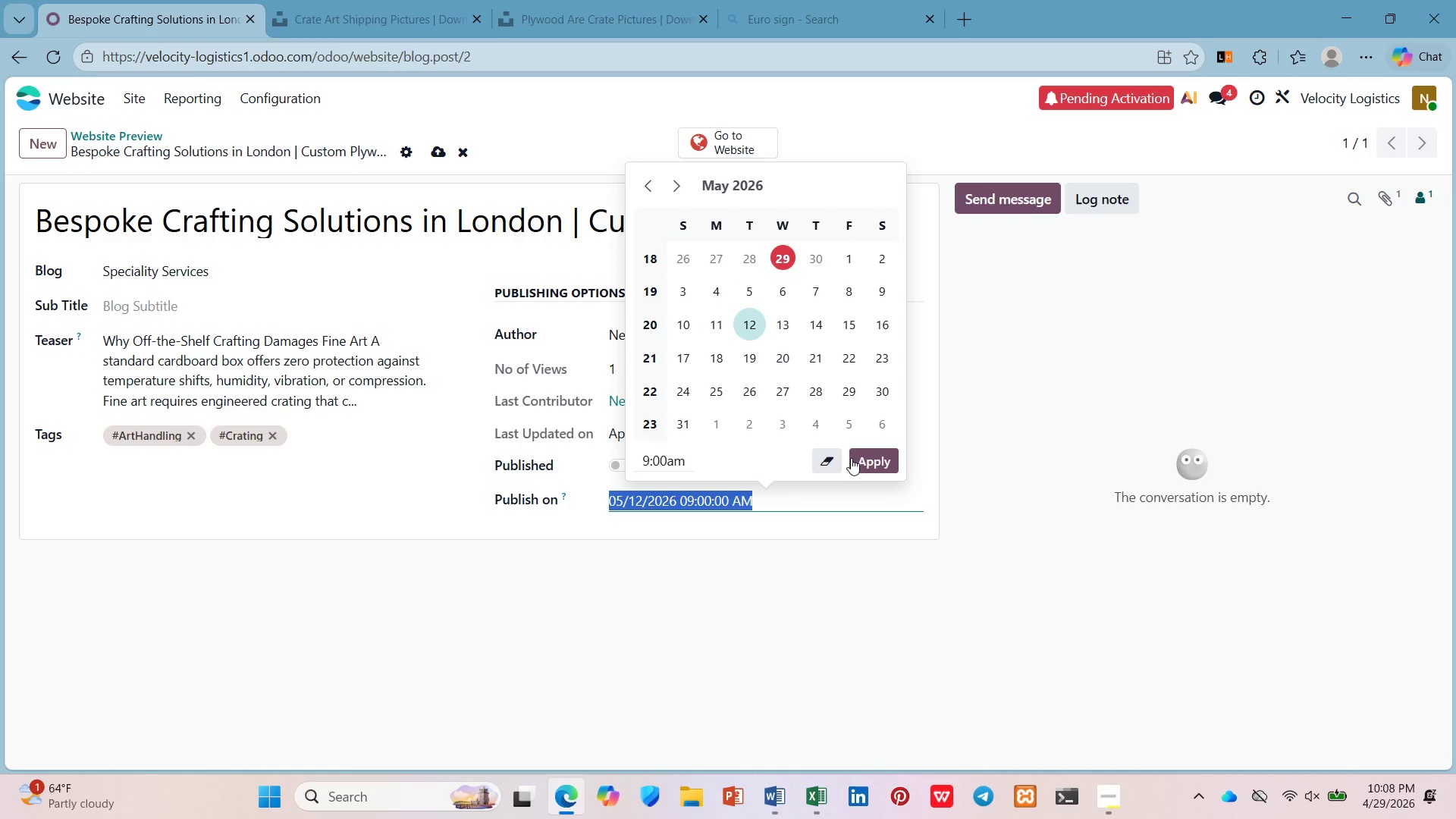 
left_click([855, 458])
 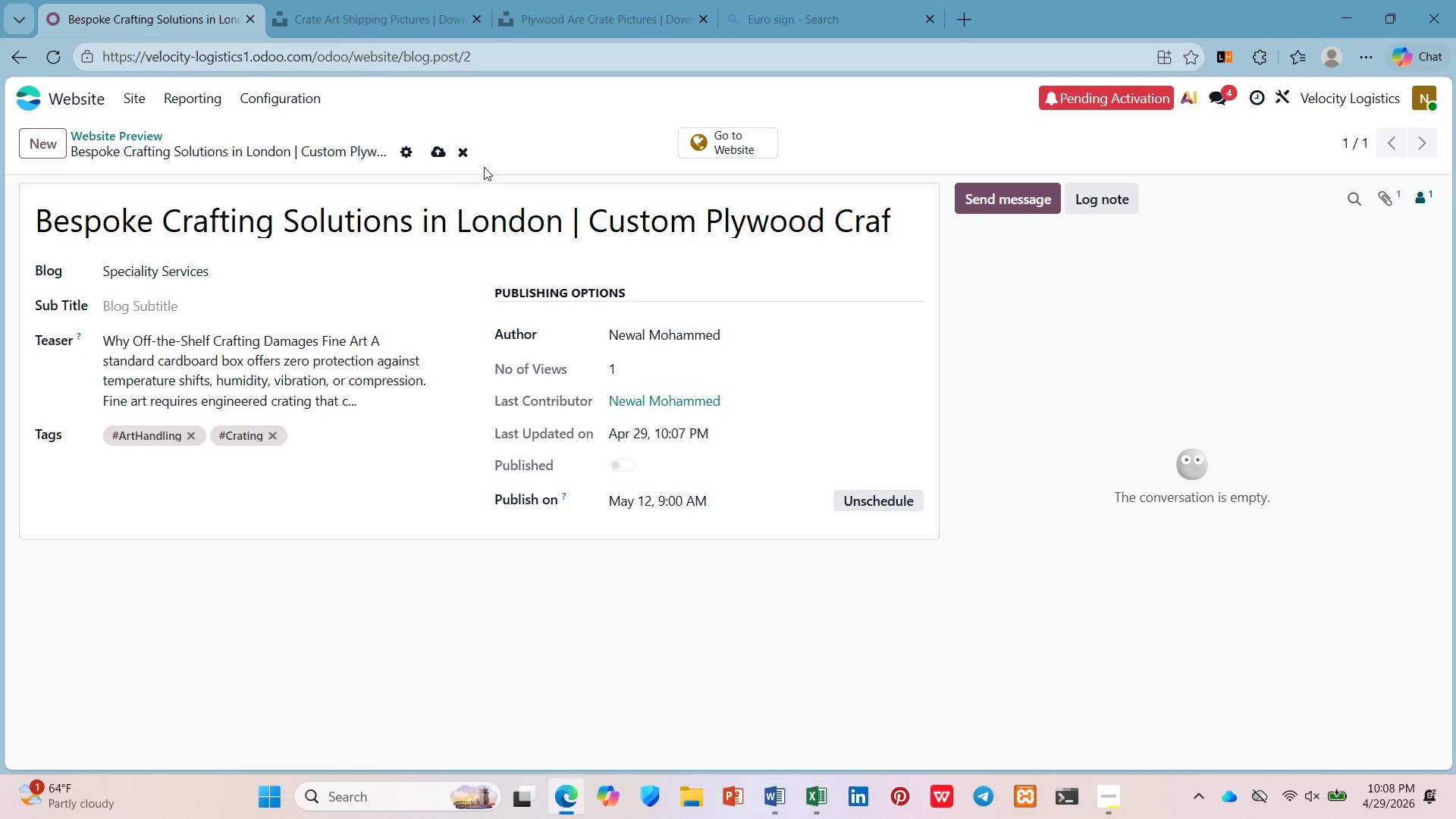 
wait(7.23)
 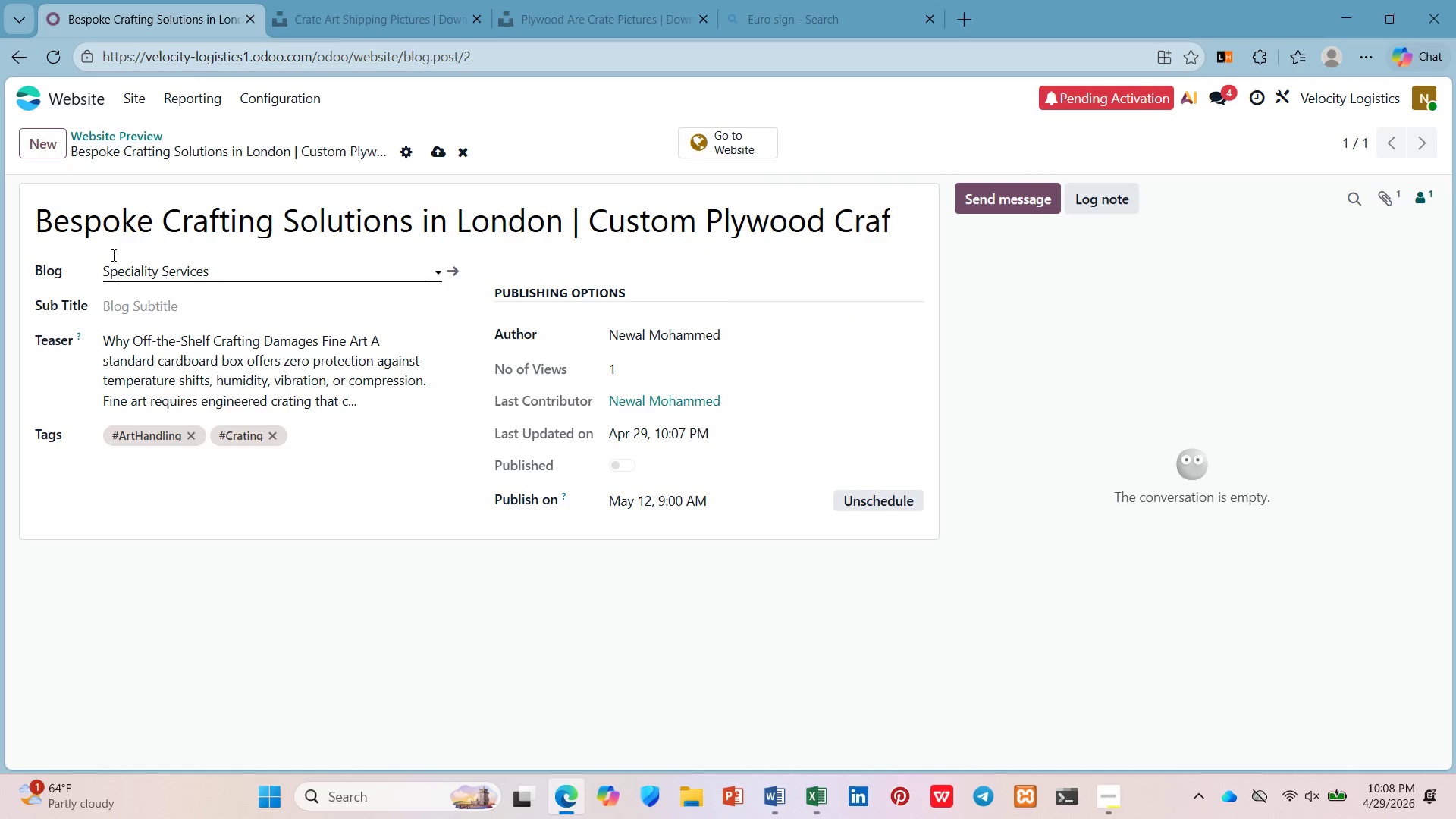 
left_click([446, 155])
 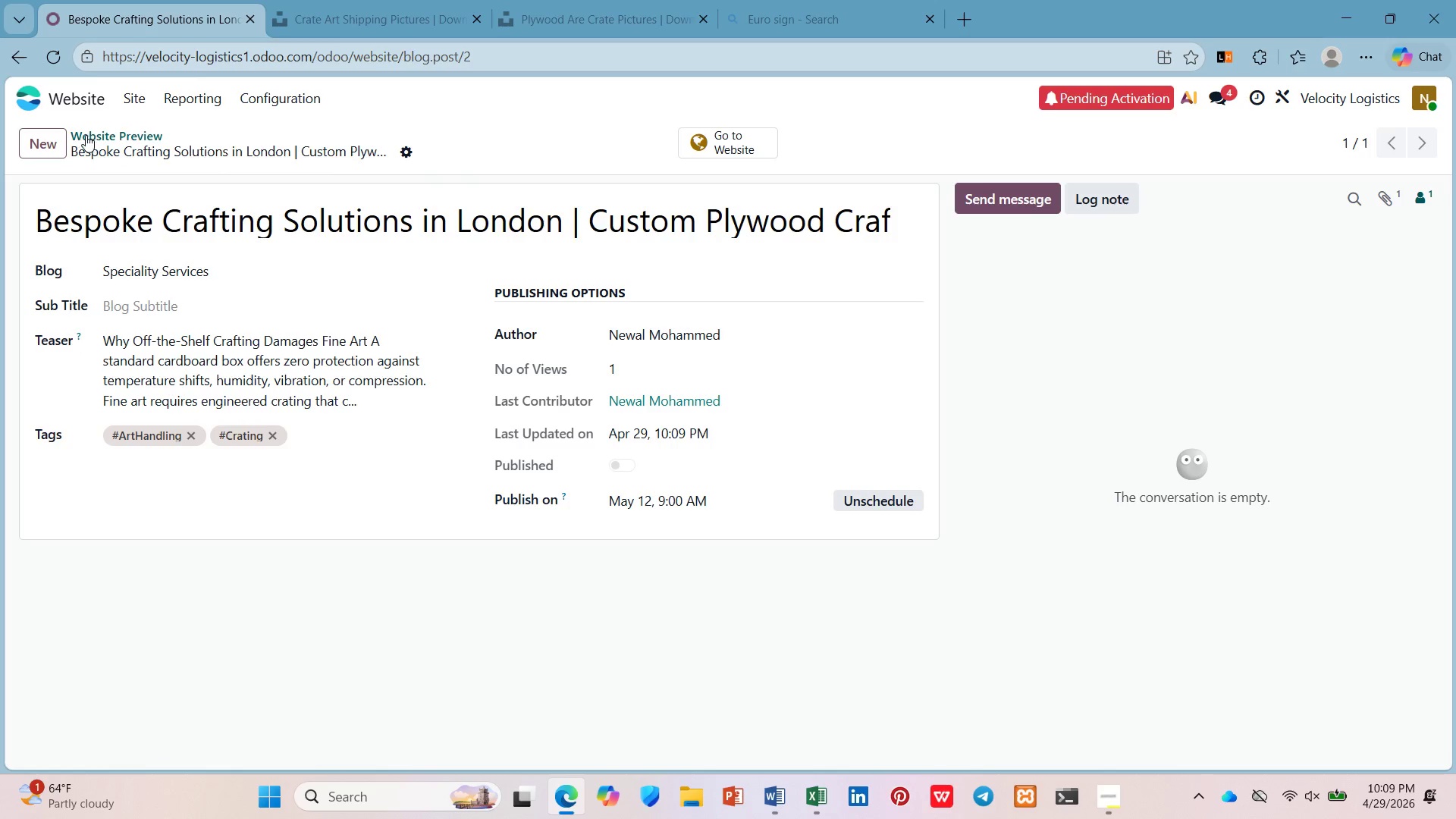 
left_click([86, 129])
 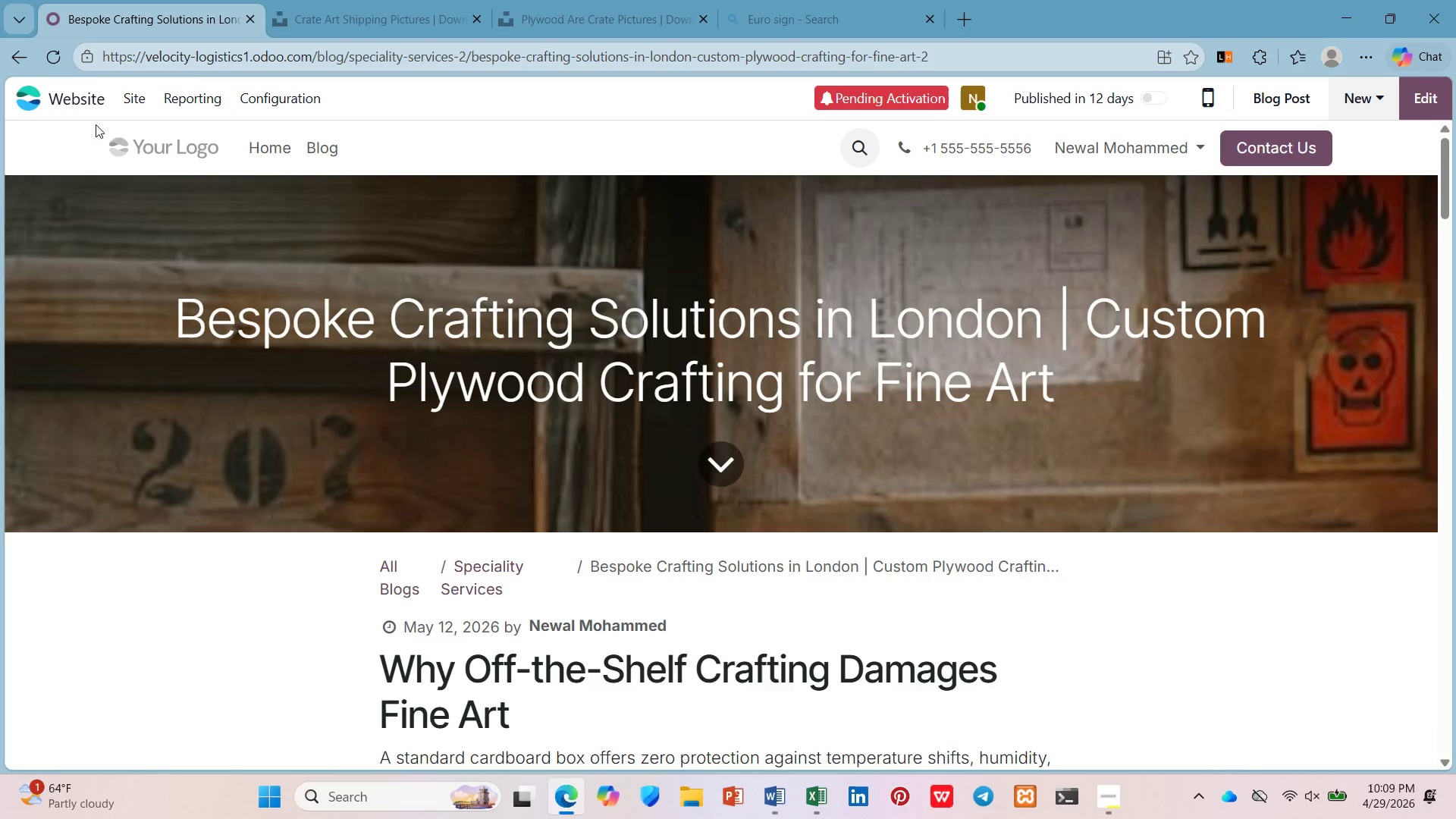 
left_click([143, 99])
 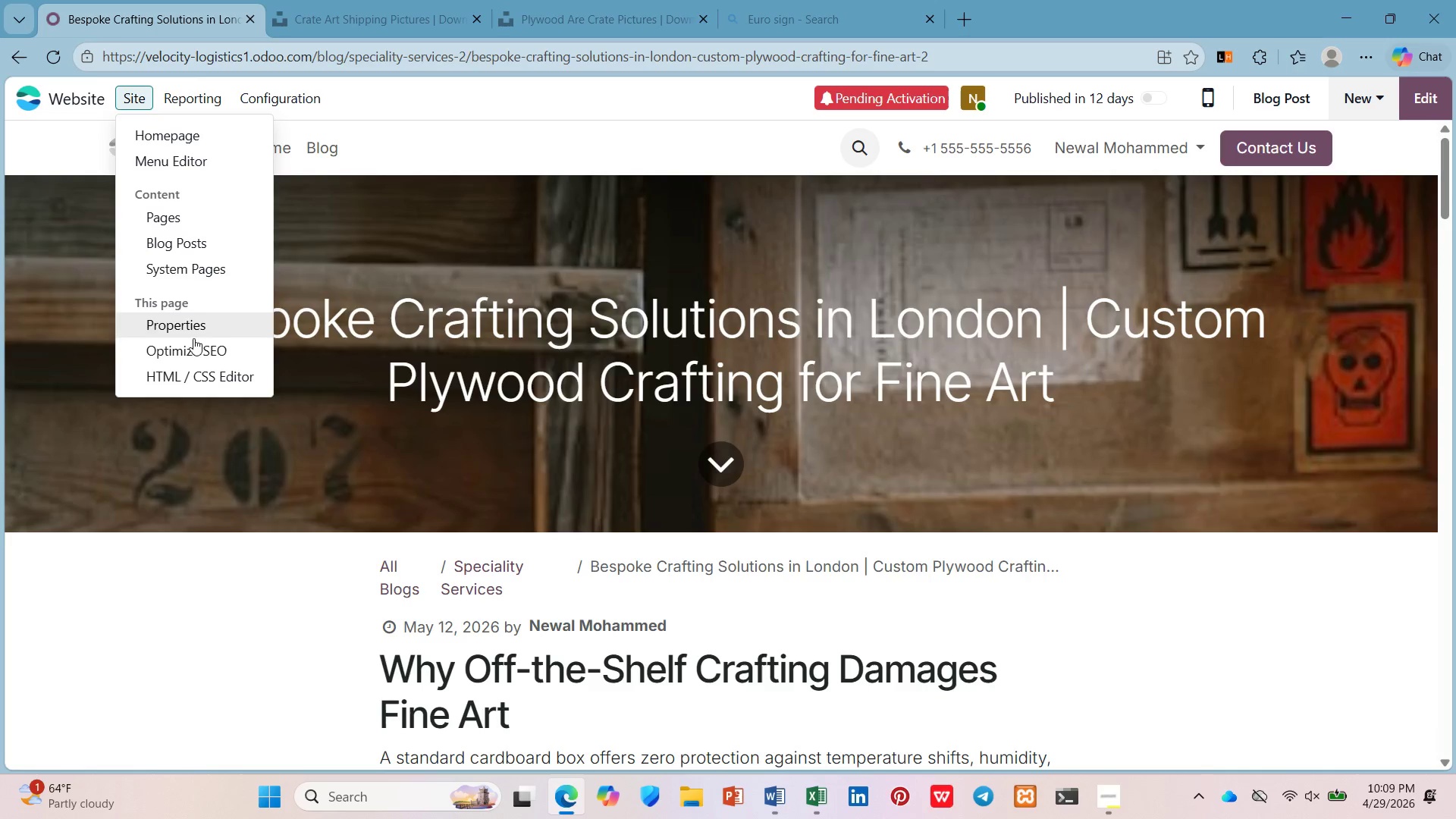 
left_click([193, 341])
 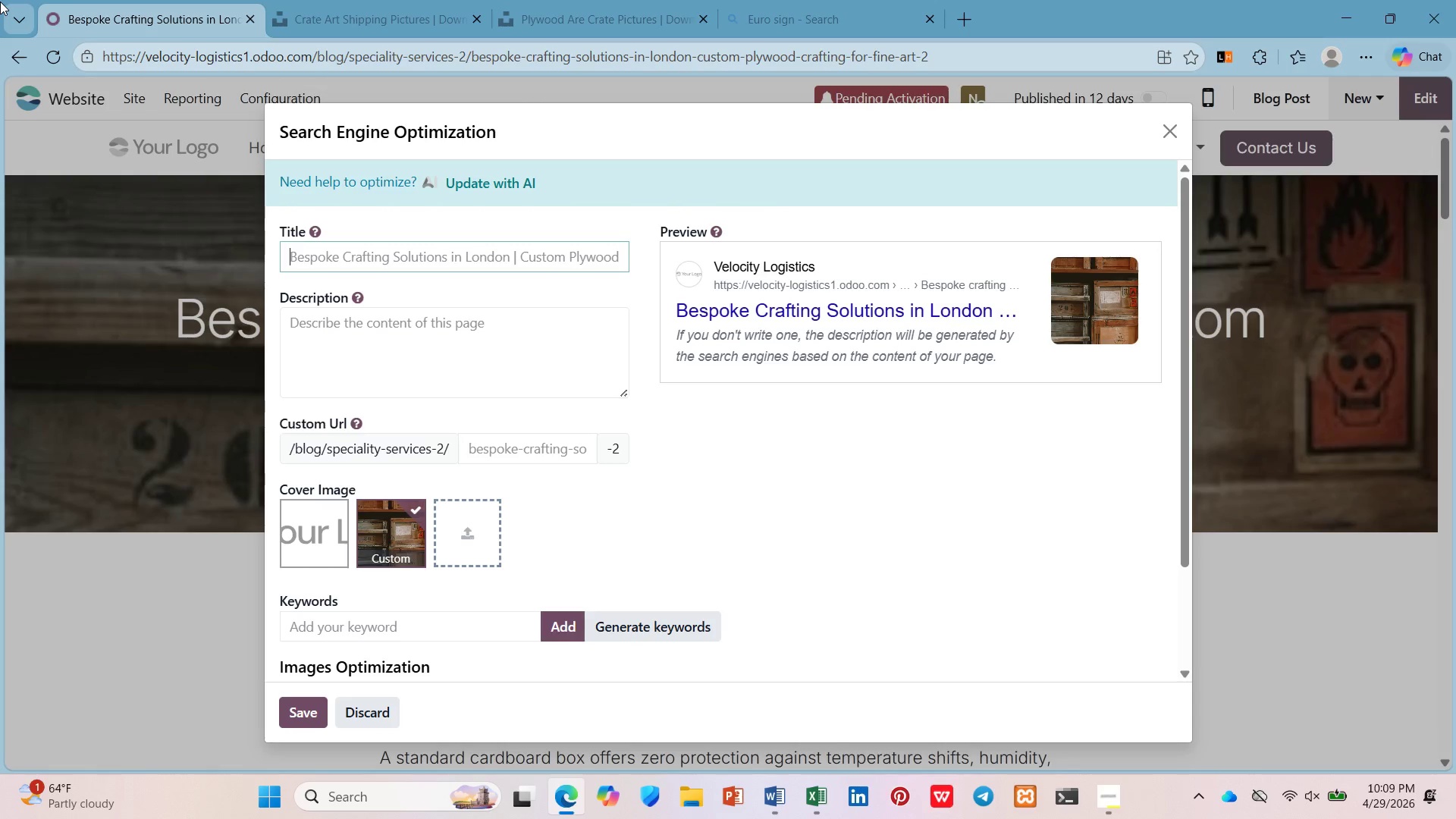 
wait(15.39)
 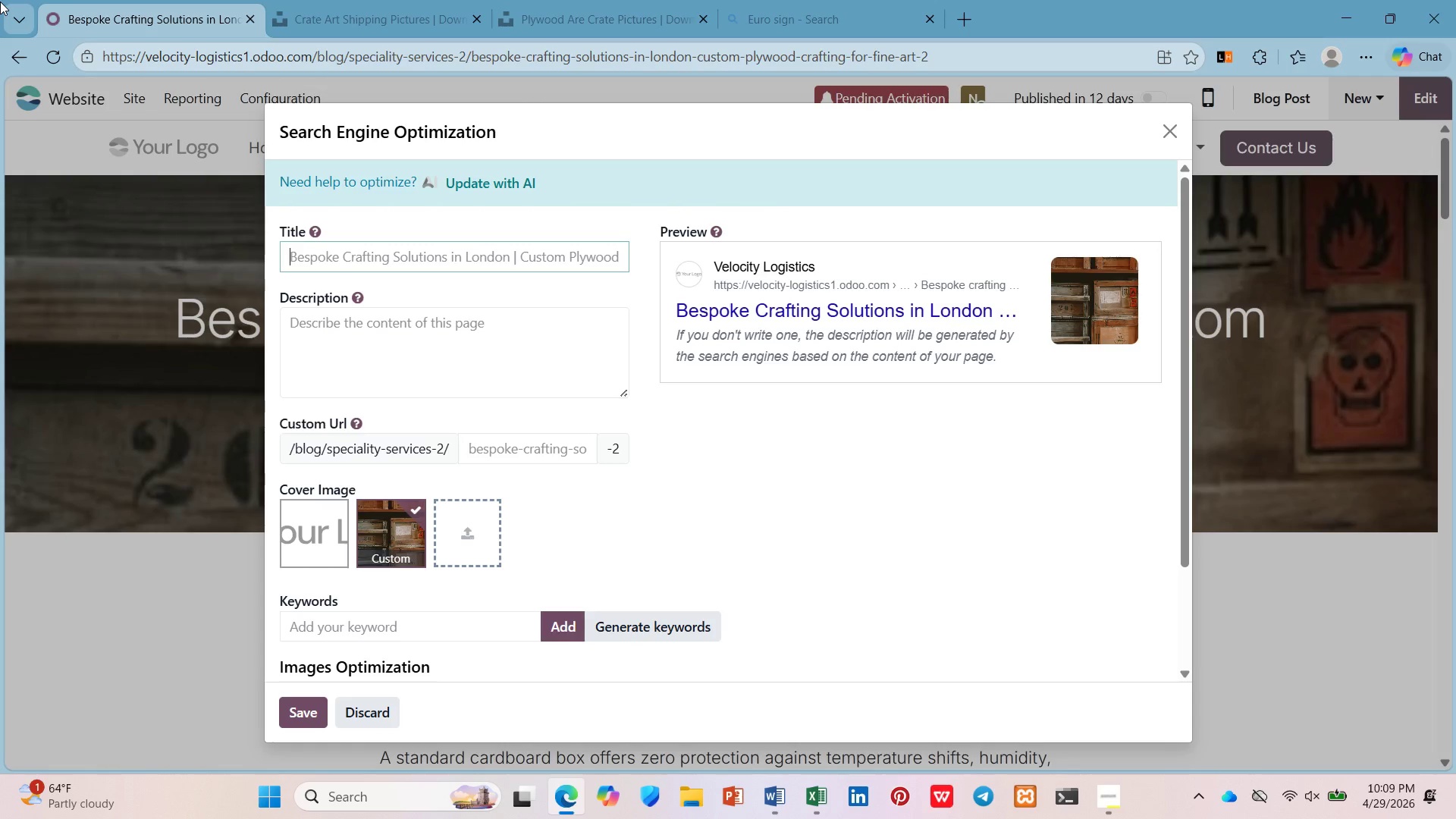 
type(Bespoke Crating Solutions in LOndon | Velocity Logistics)
 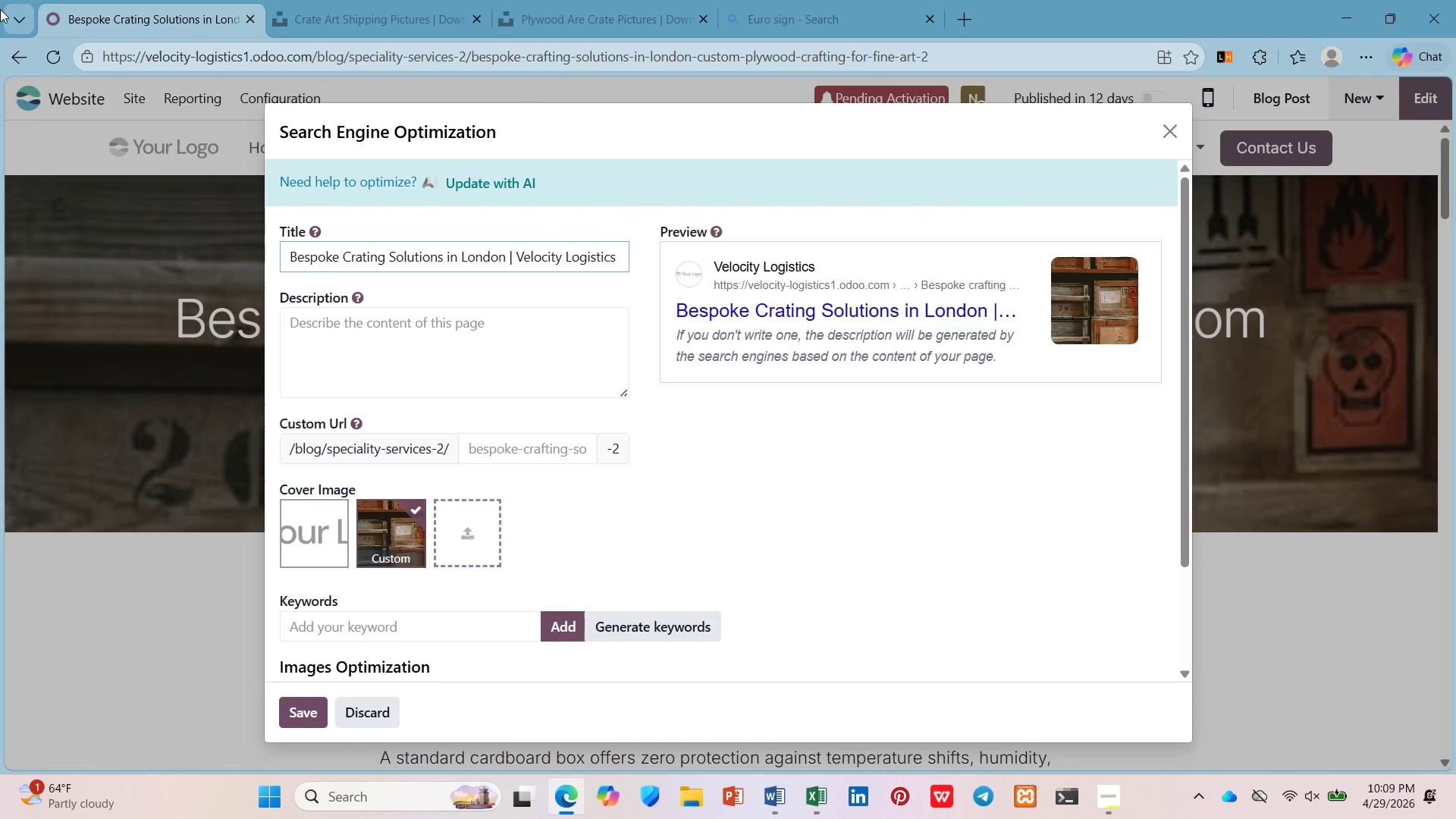 
wait(8.72)
 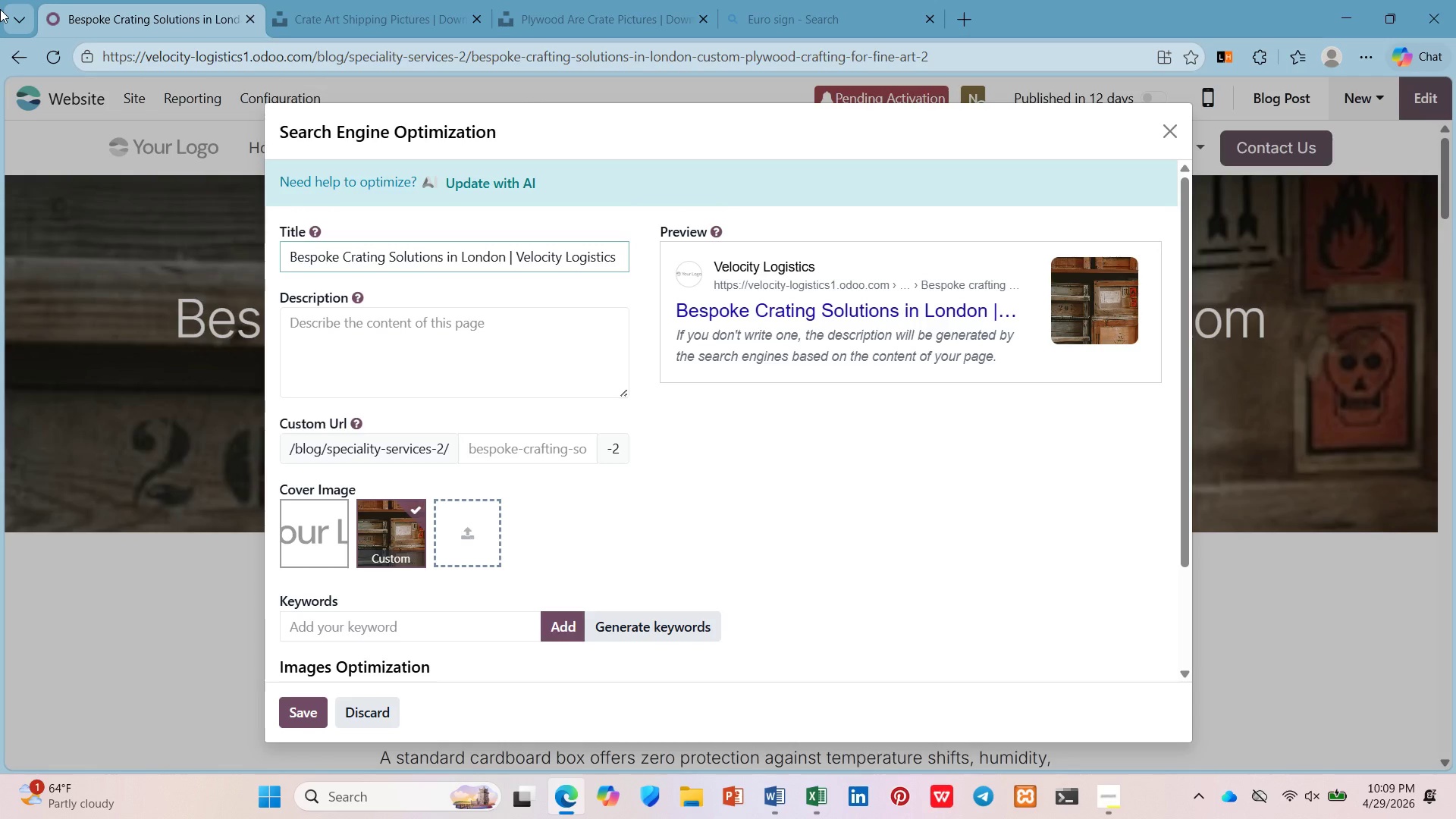 
type(Secr)
key(Backspace)
type(ure Bespoke Crating Solution)
 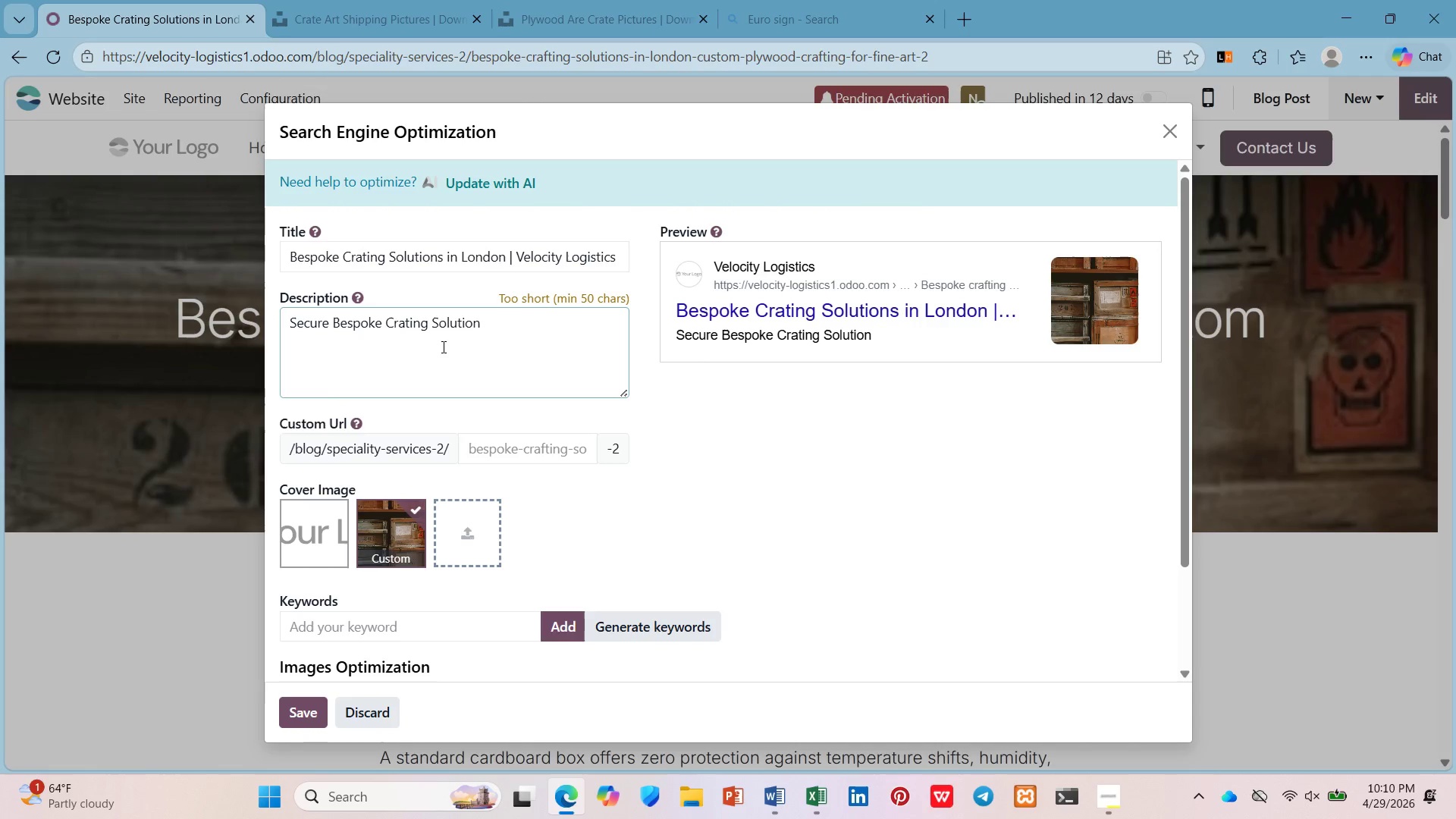 
type(s in London. WE )
key(Backspace)
key(Backspace)
type(e Solv)
 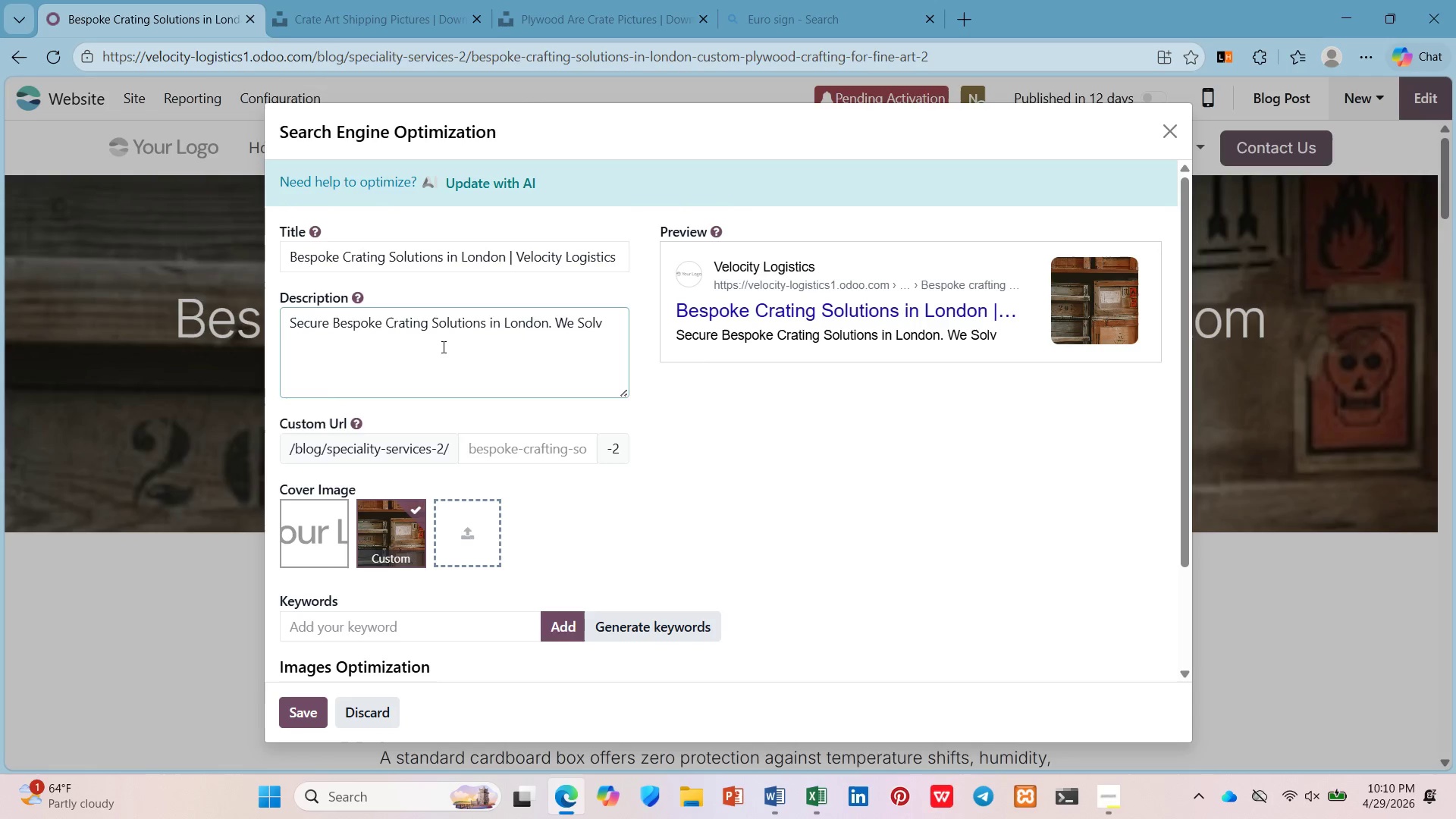 
wait(29.81)
 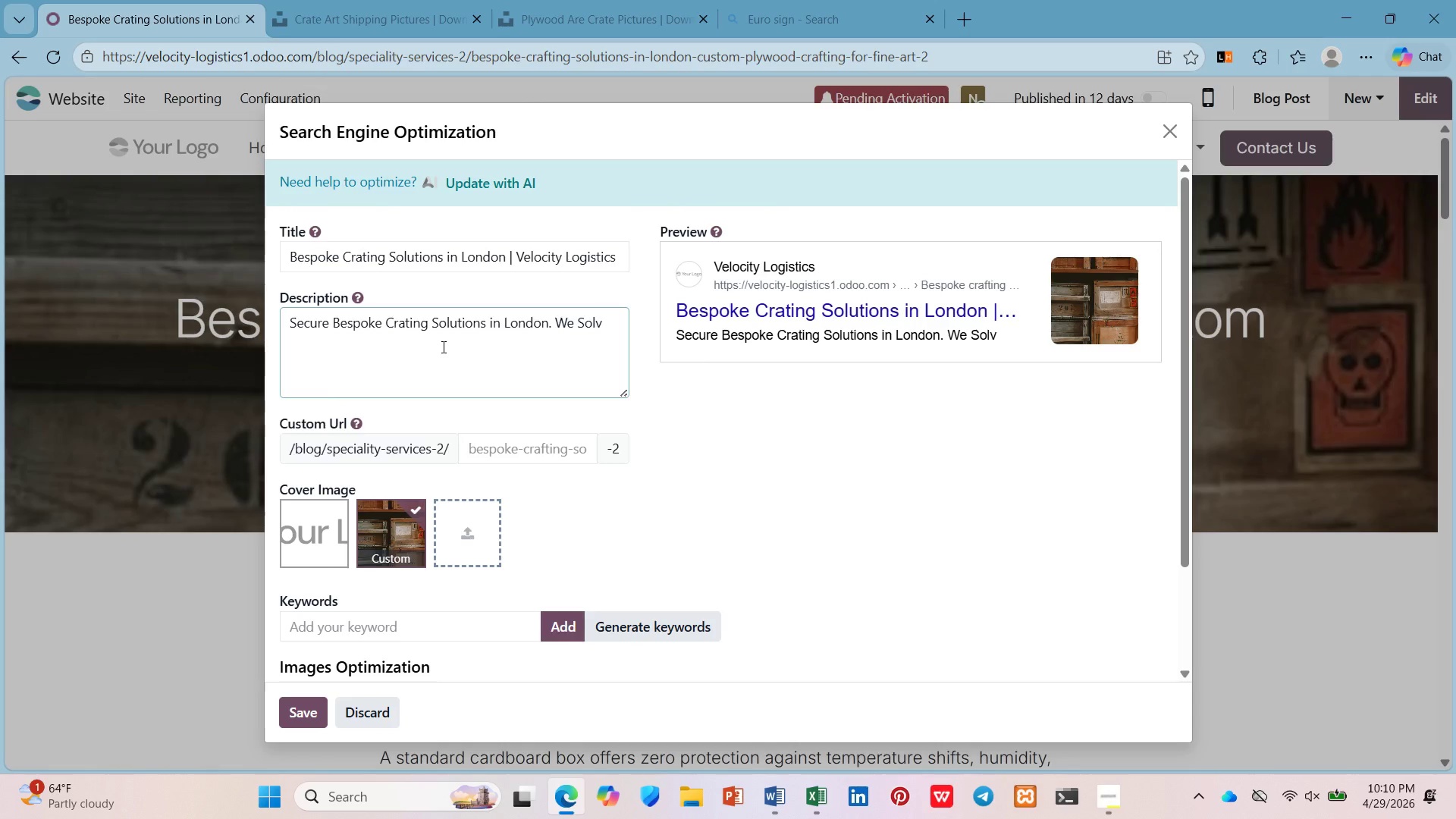 
type(e Improper Packagei)
key(Backspace)
key(Backspace)
type(ing using Custom Plywood Craf)
 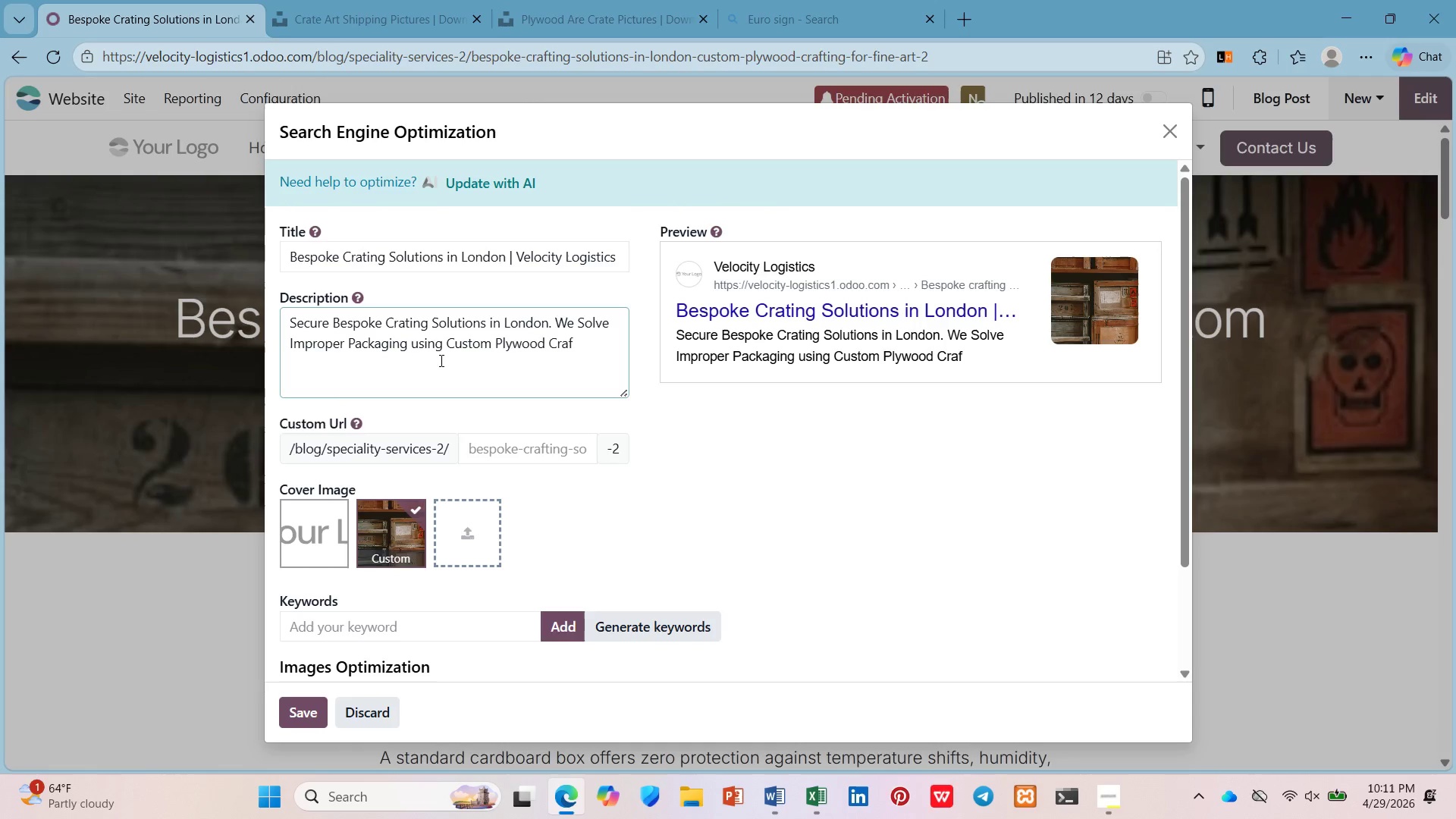 
key(Backspace)
 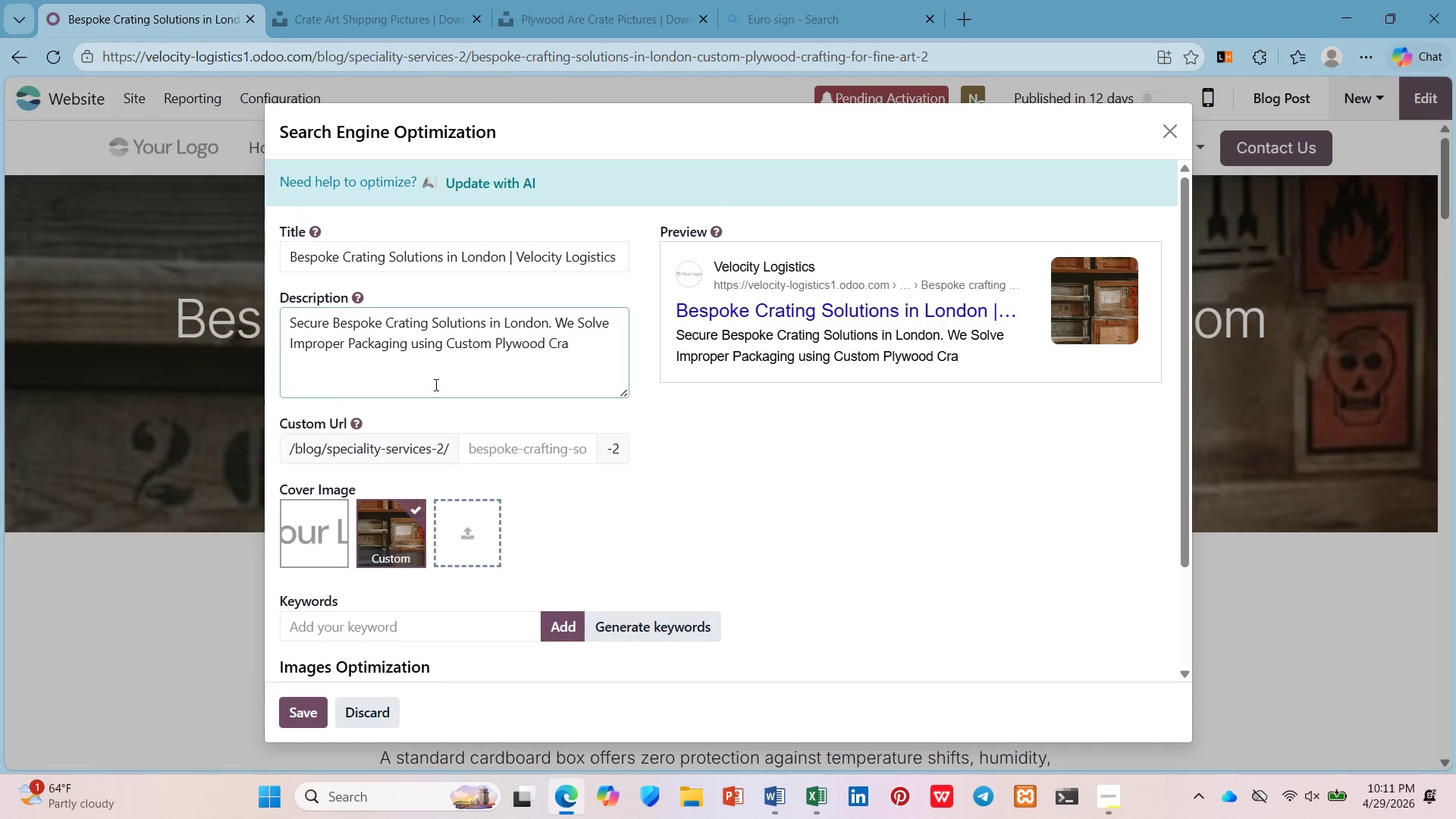 
type(ting for high-valeu)
key(Backspace)
key(Backspace)
type(ue assets.)
 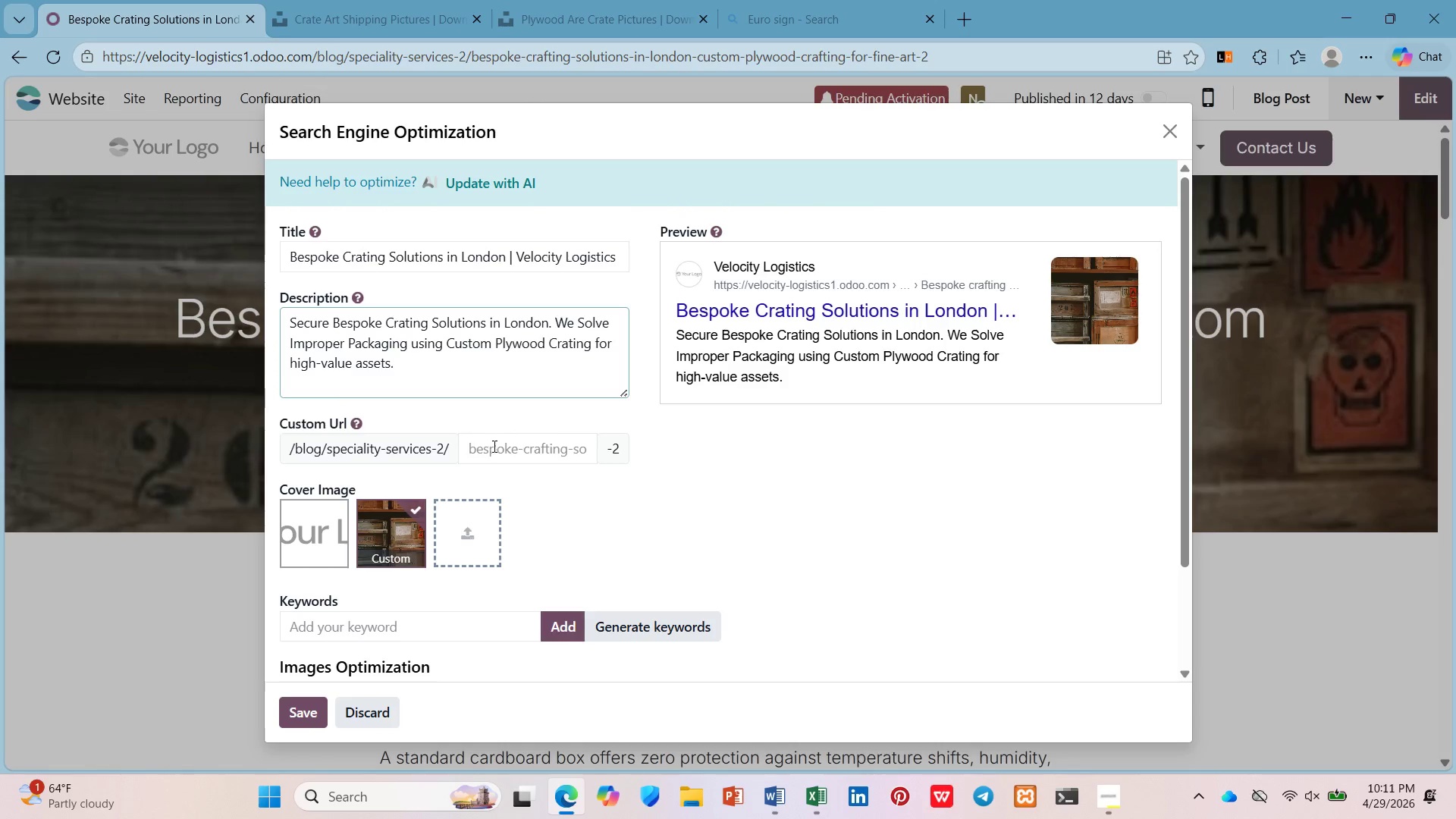 
left_click([493, 447])